 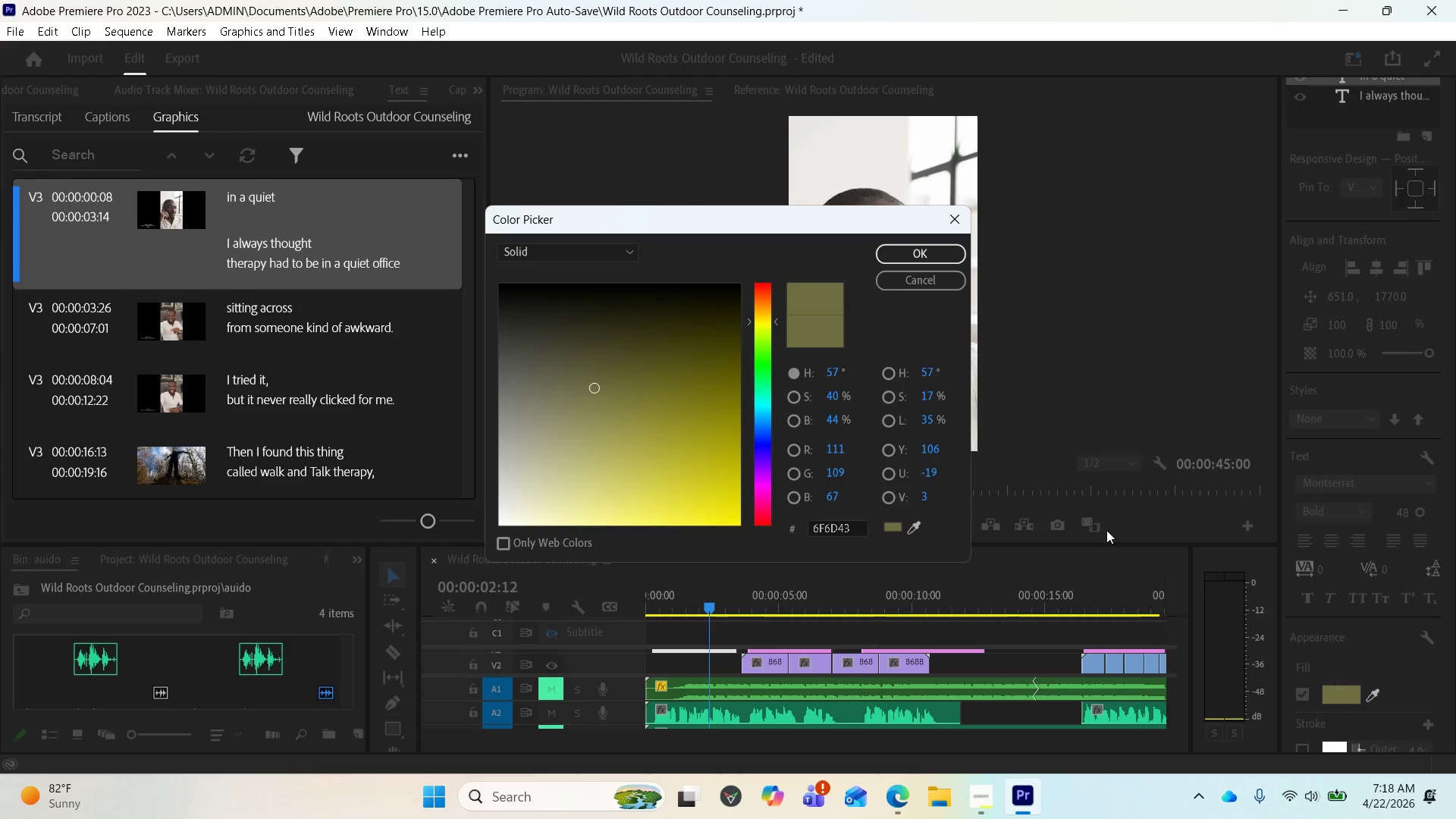 
left_click_drag(start_coordinate=[607, 372], to_coordinate=[607, 351])
 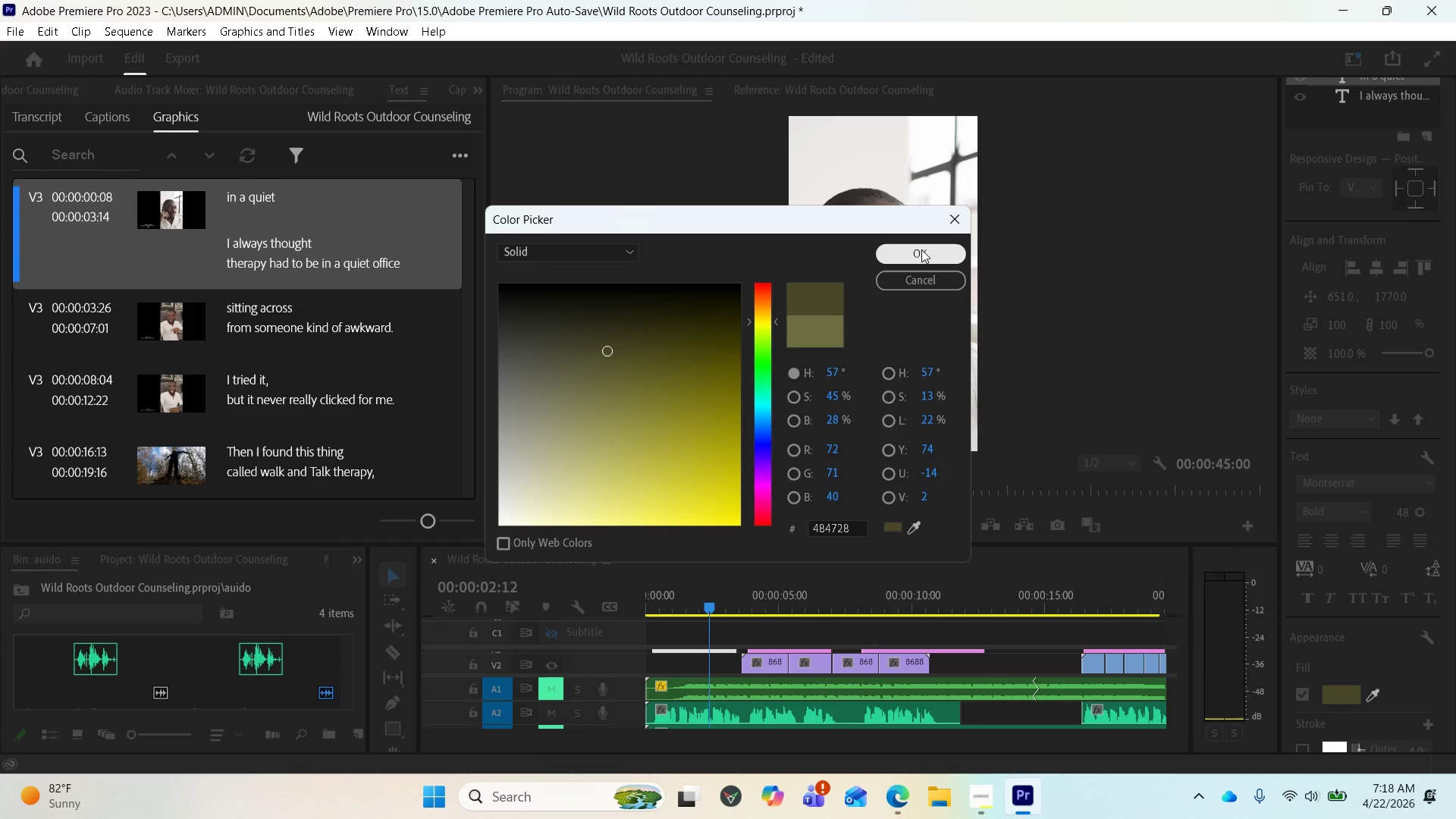 
left_click([921, 249])
 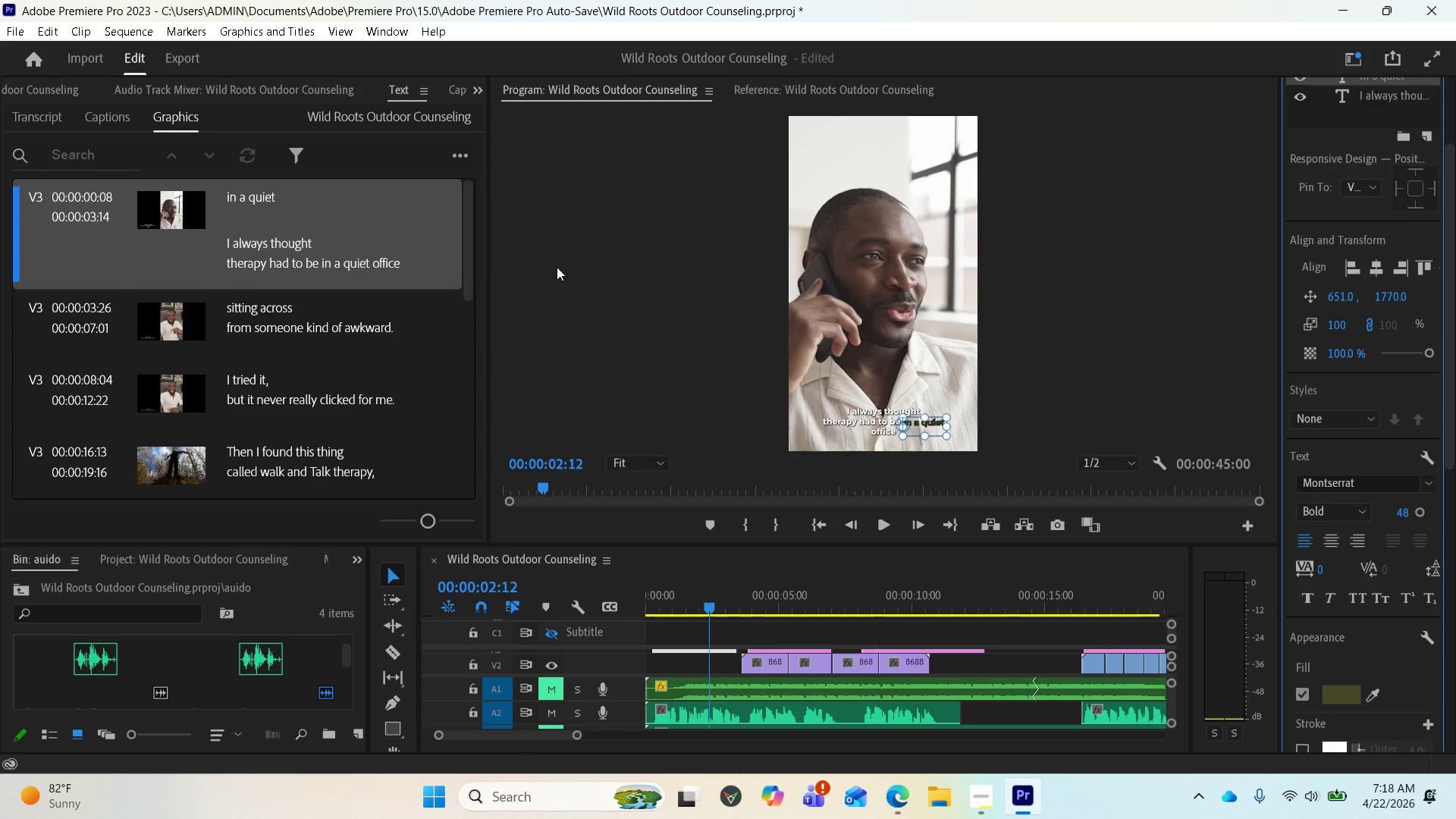 
scroll: coordinate [1446, 315], scroll_direction: up, amount: 4.0
 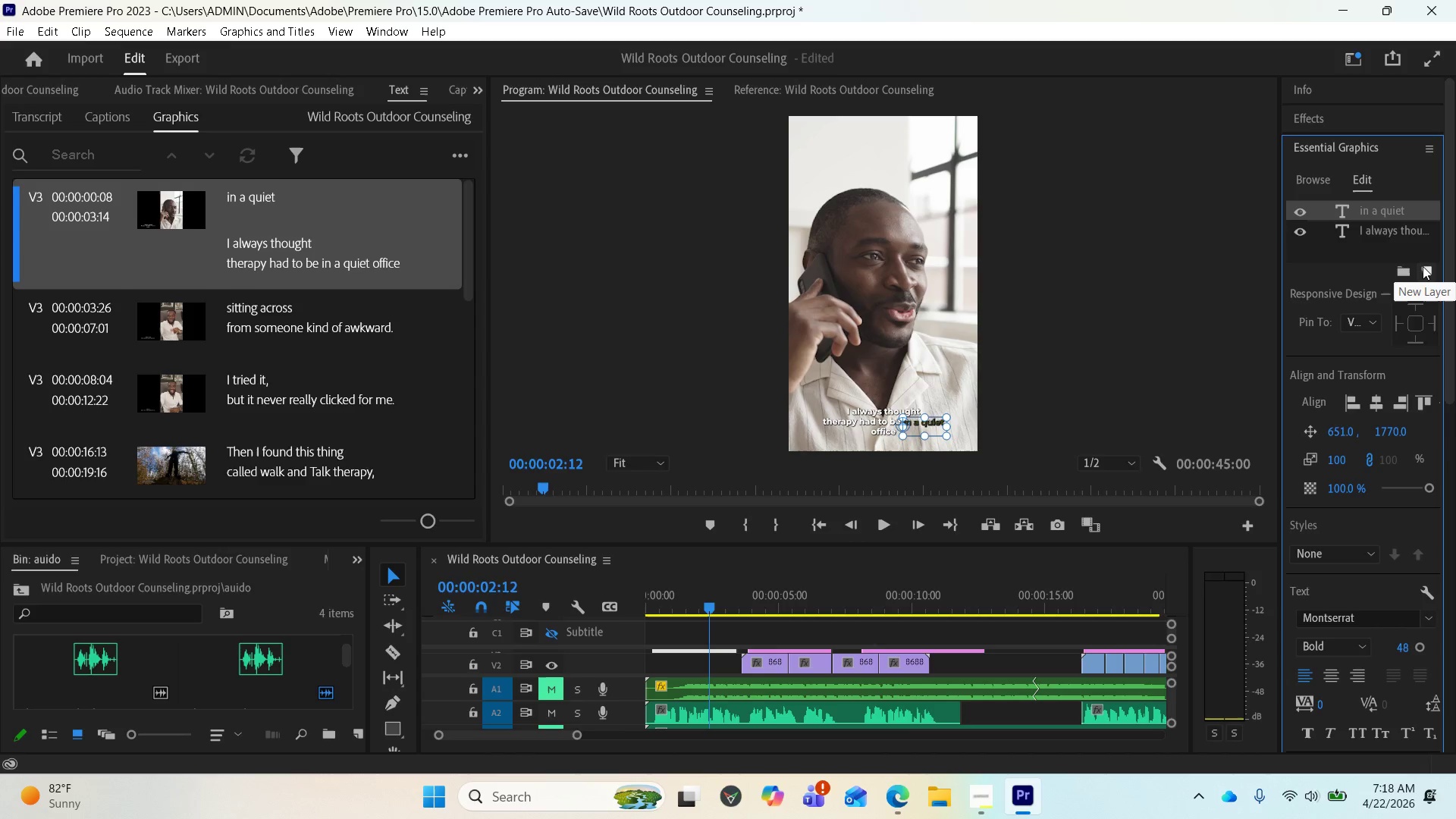 
left_click([1423, 266])
 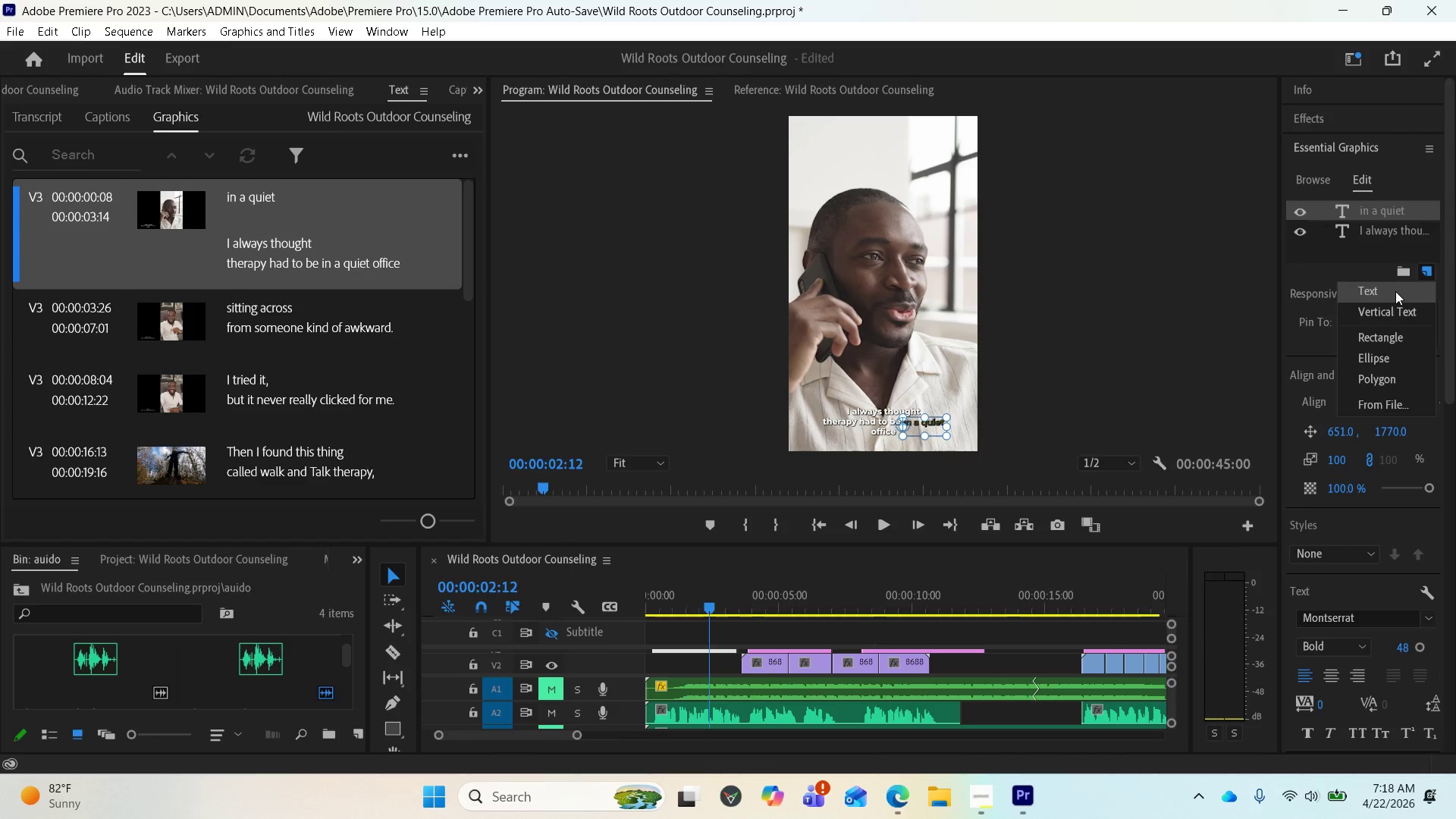 
wait(6.41)
 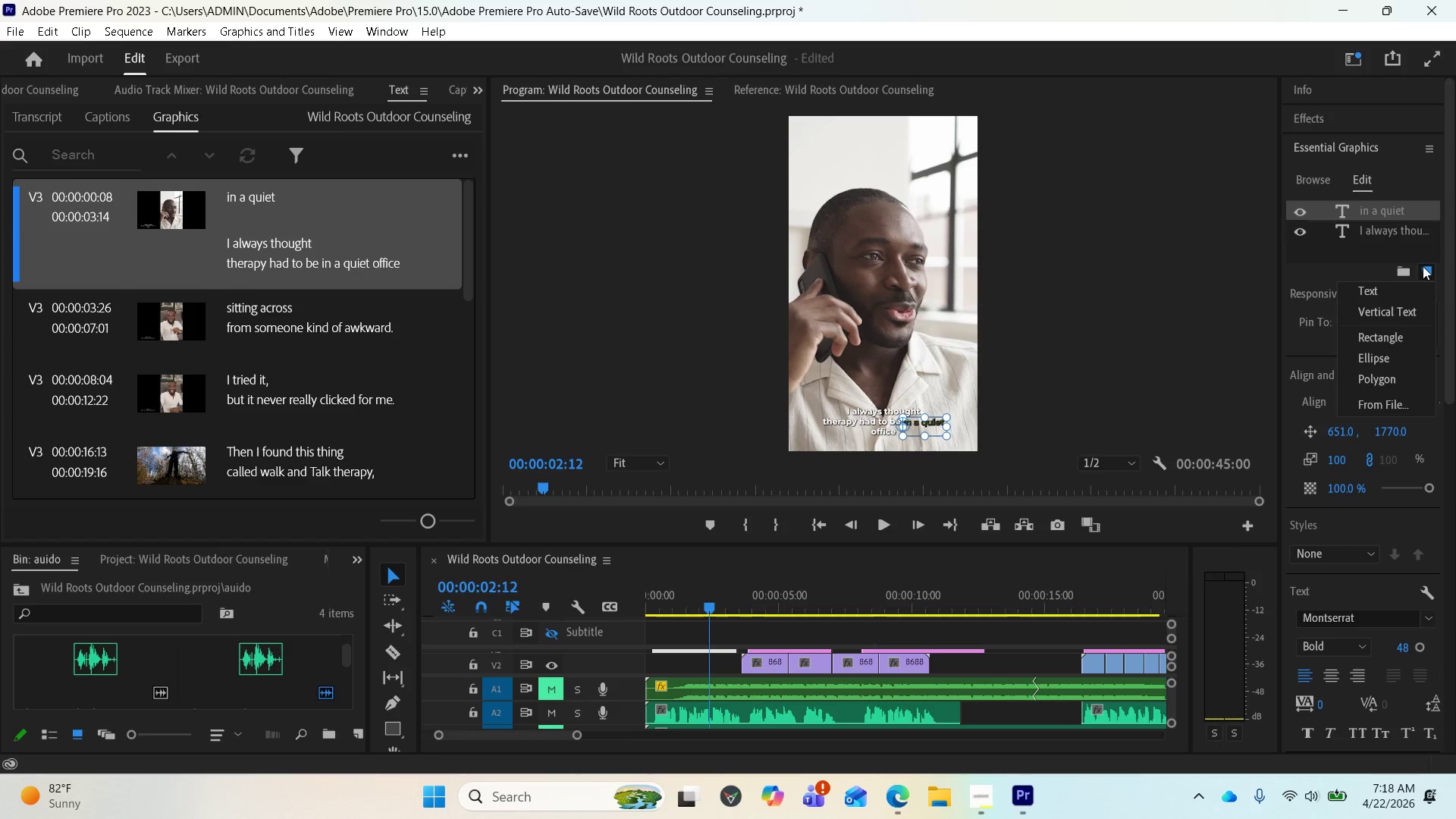 
left_click([1395, 291])
 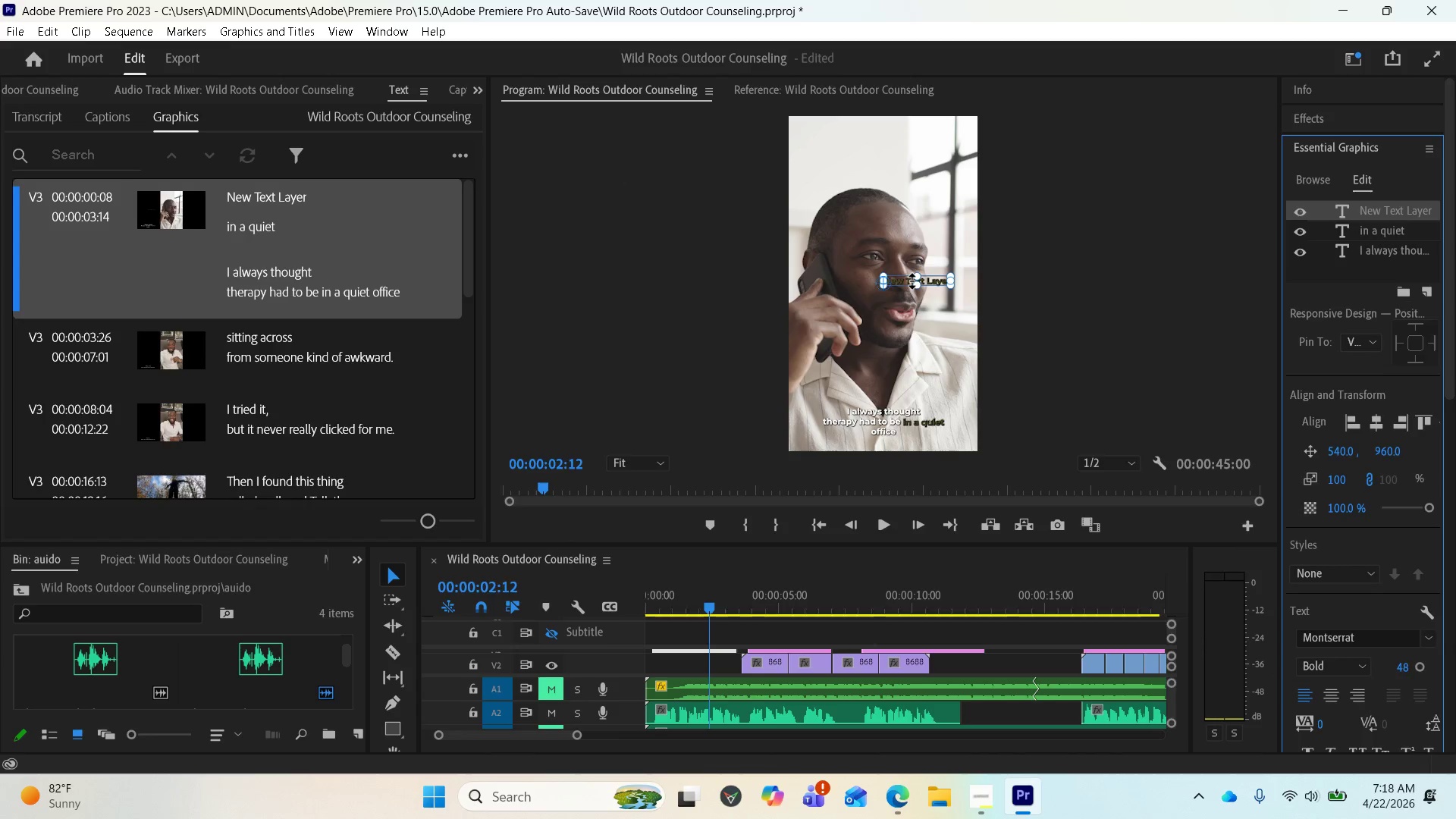 
wait(13.5)
 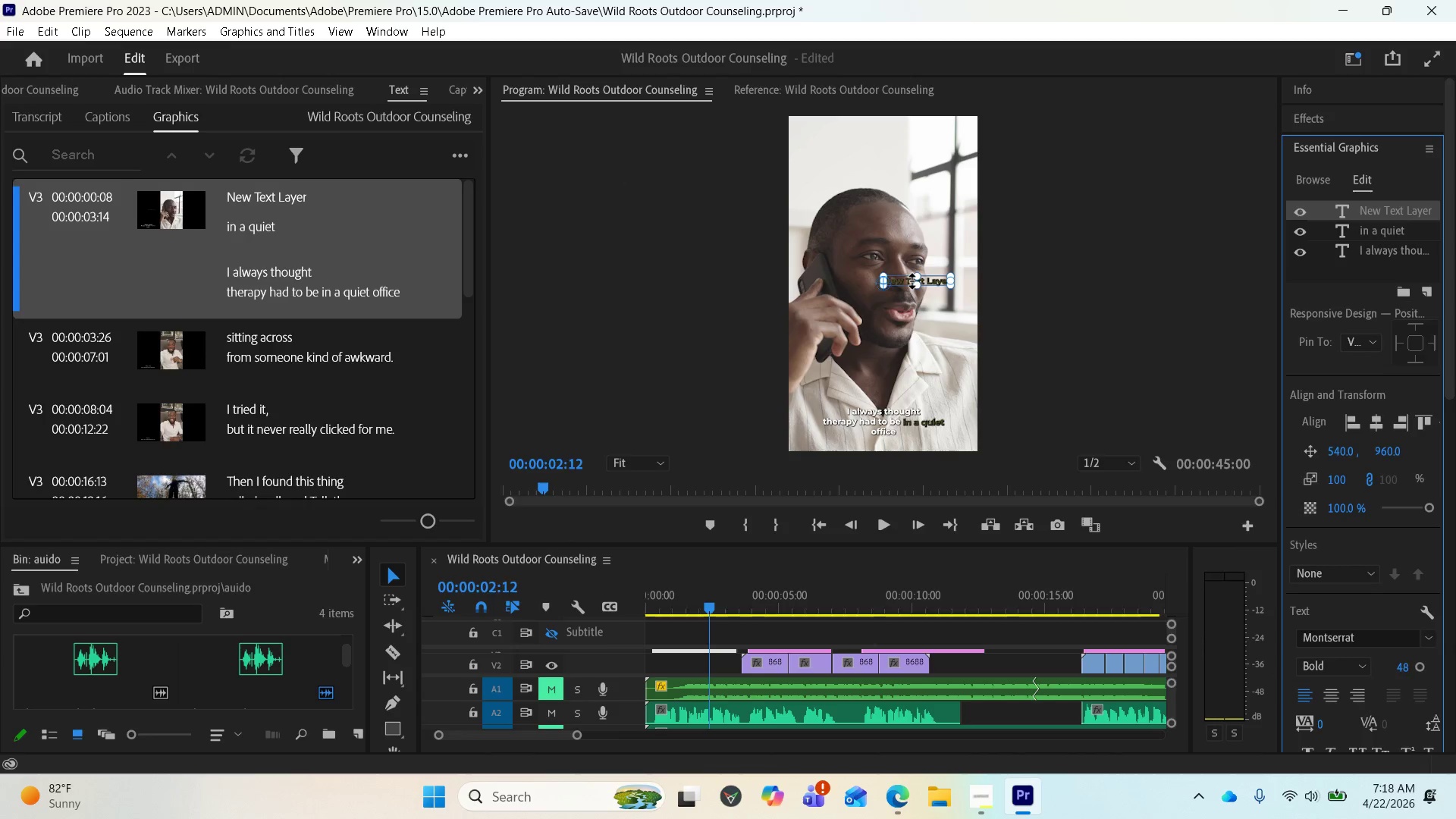 
scroll: coordinate [1421, 707], scroll_direction: down, amount: 5.0
 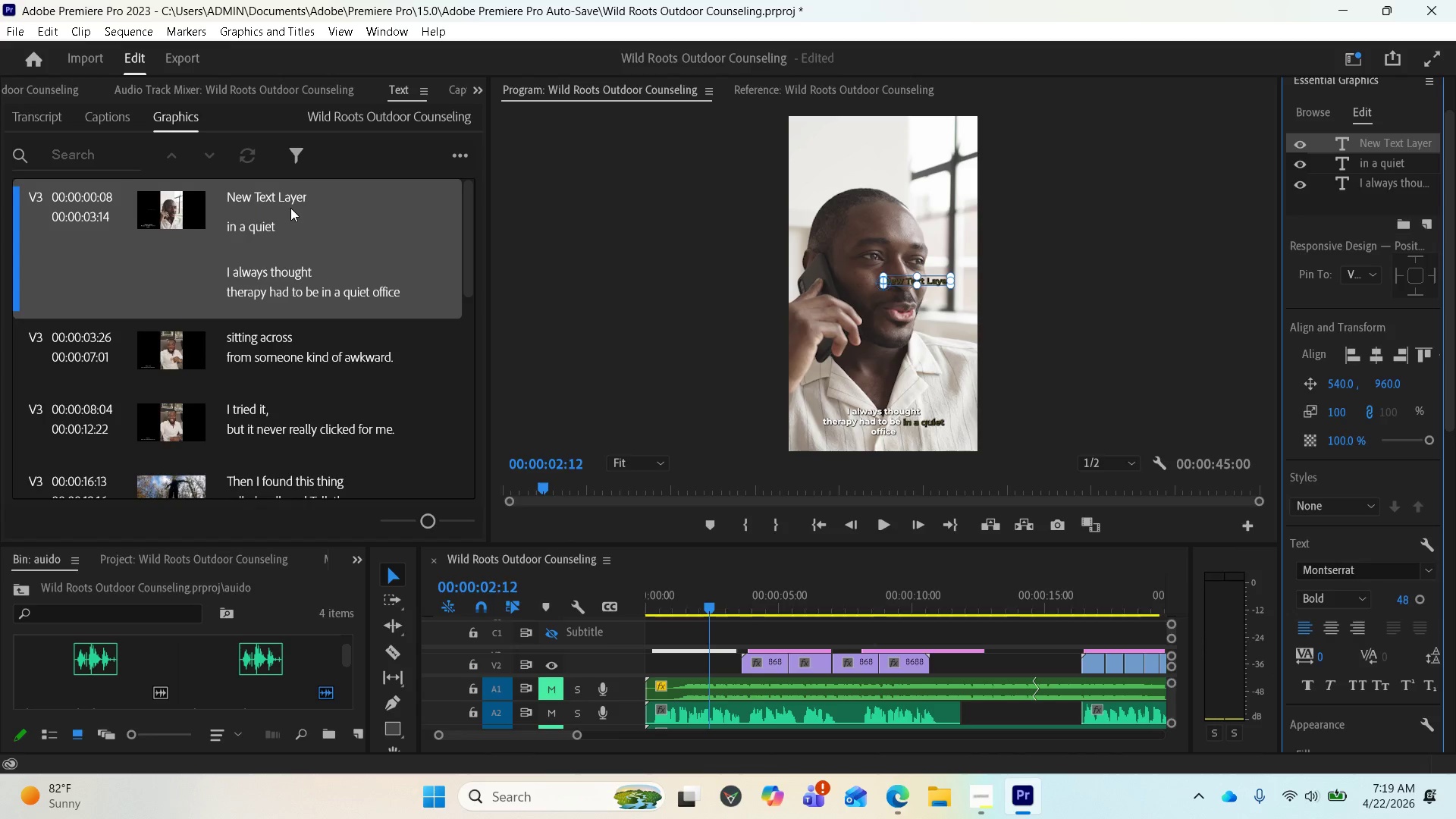 
key(Control+Z)
 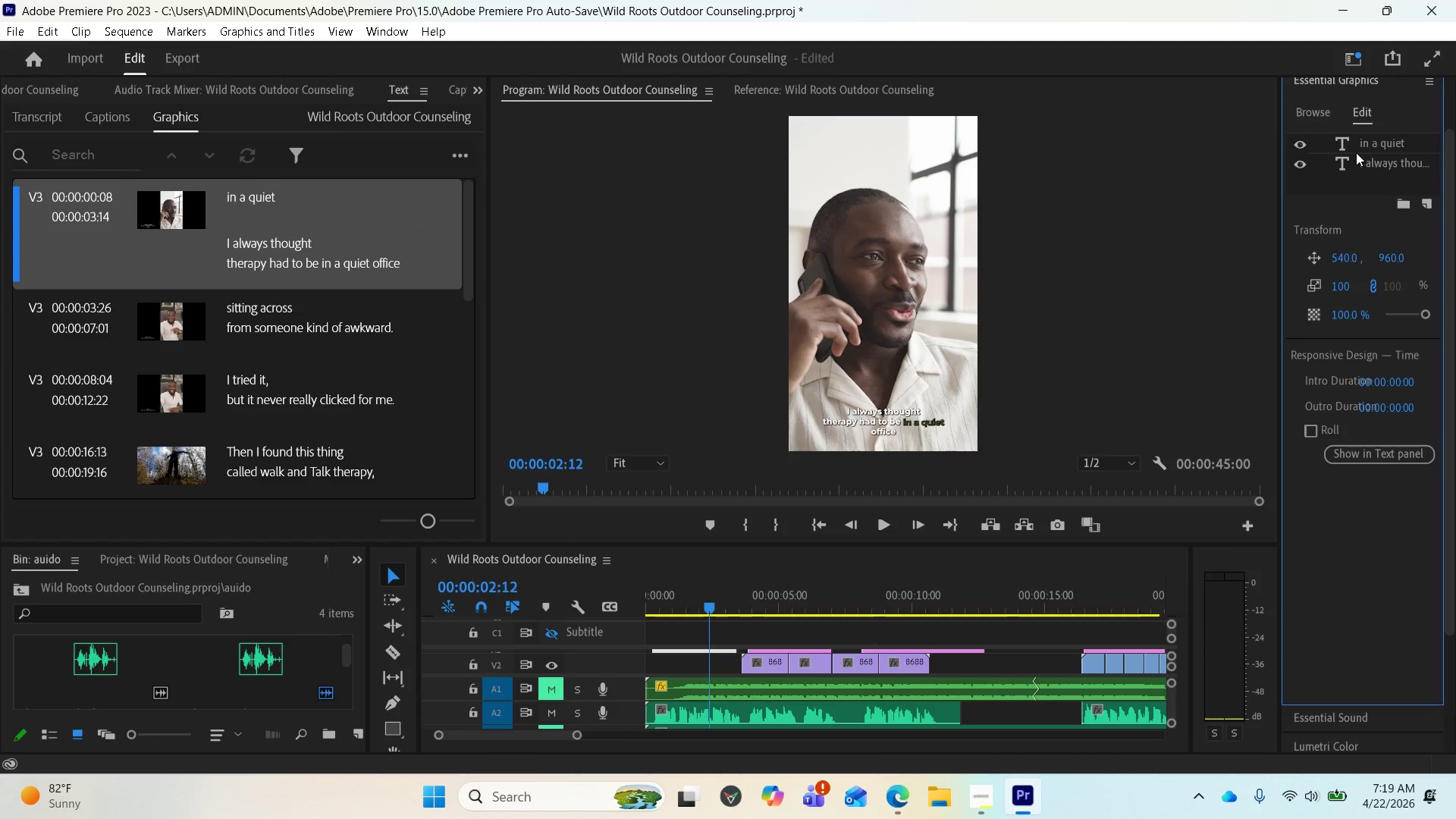 
right_click([1358, 149])
 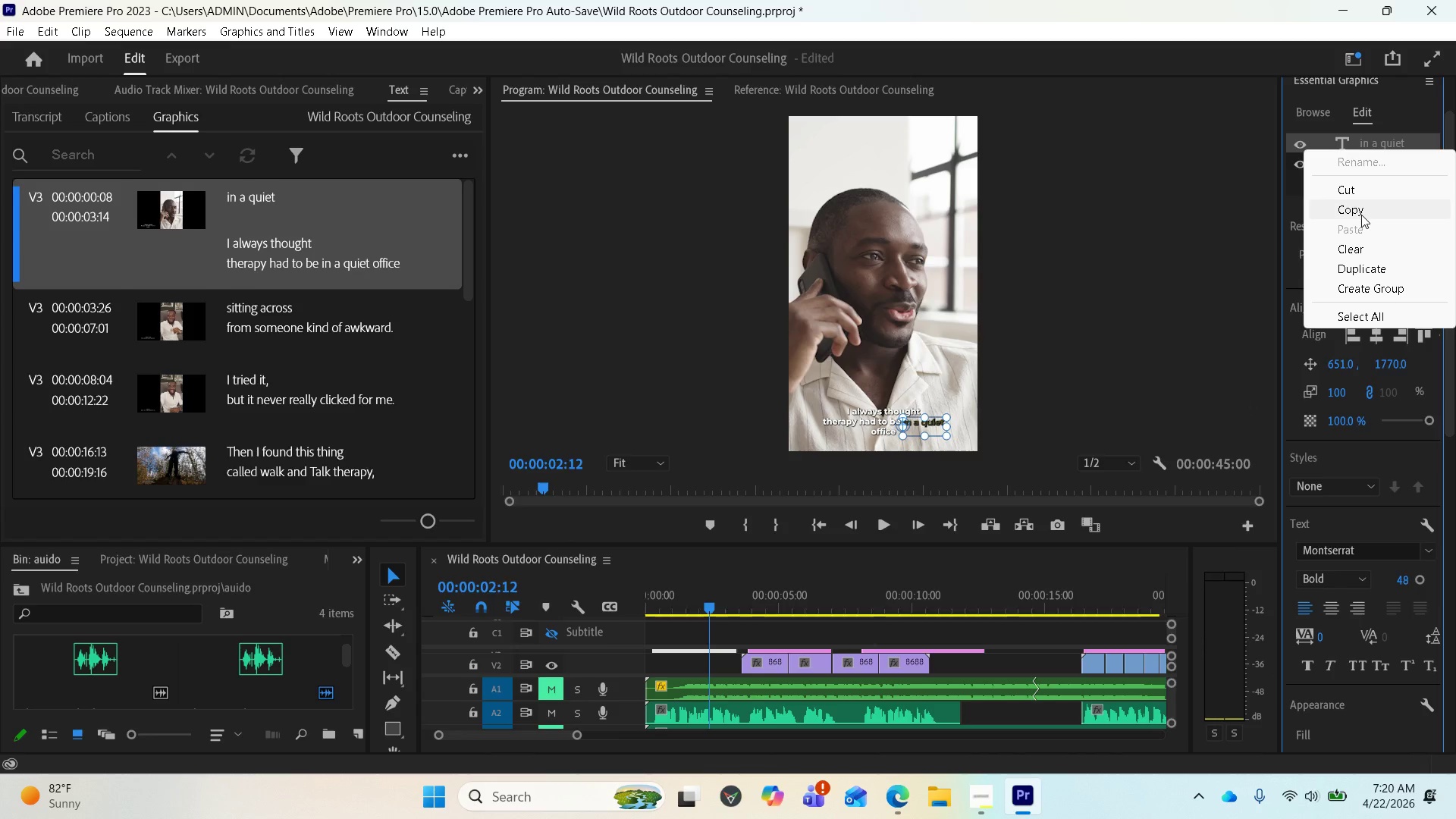 
wait(111.05)
 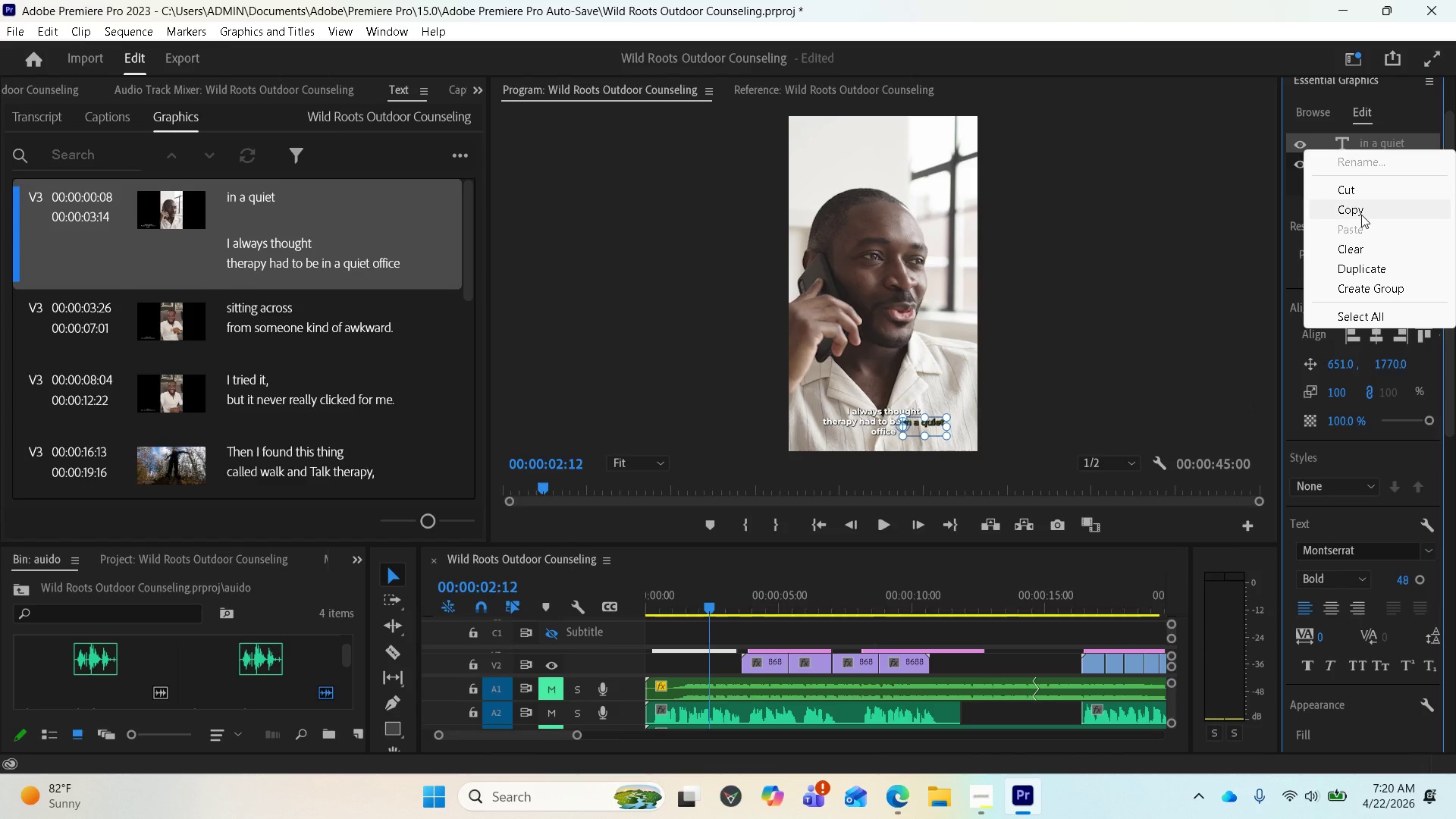 
left_click([1360, 270])
 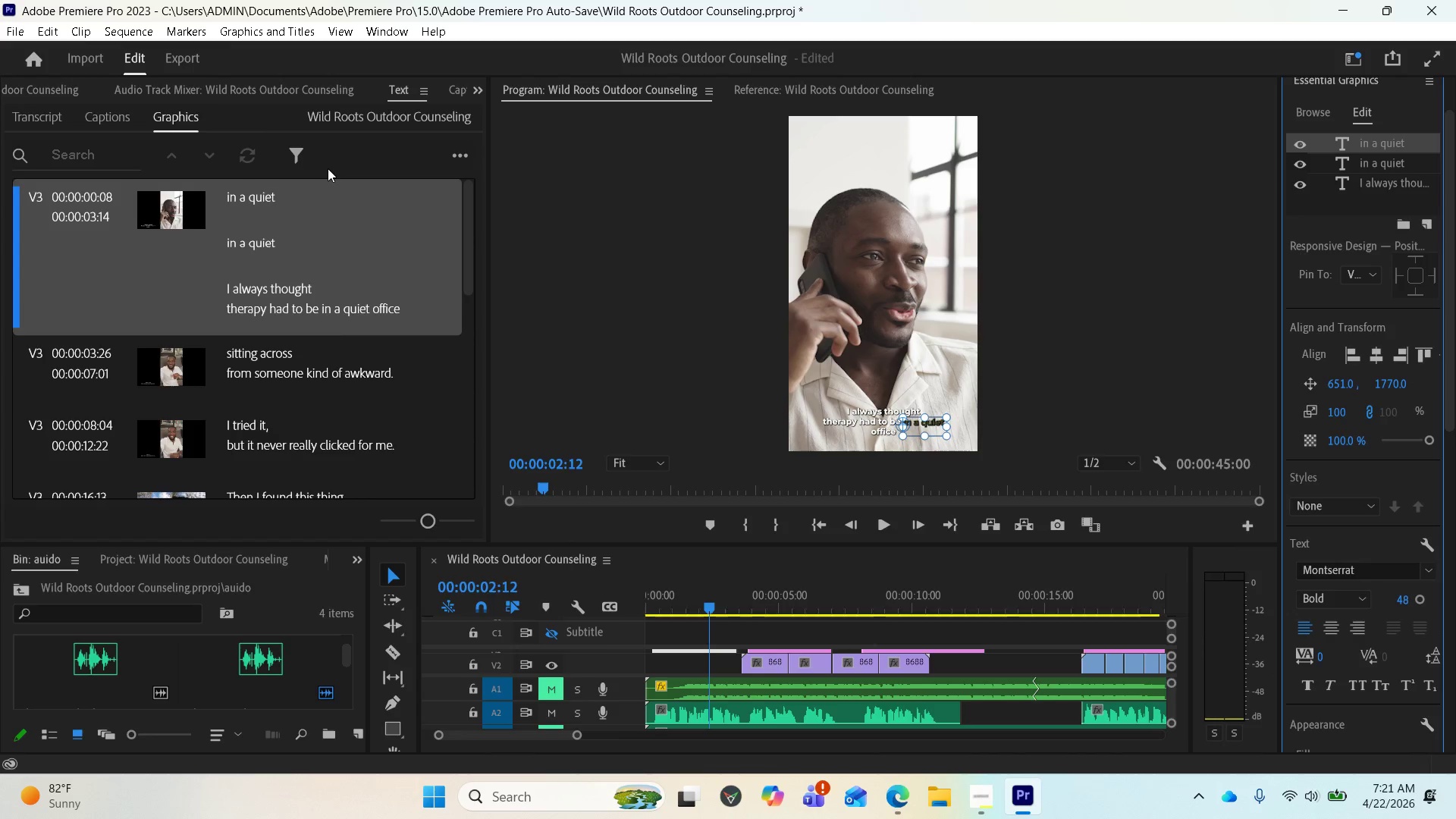 
wait(20.8)
 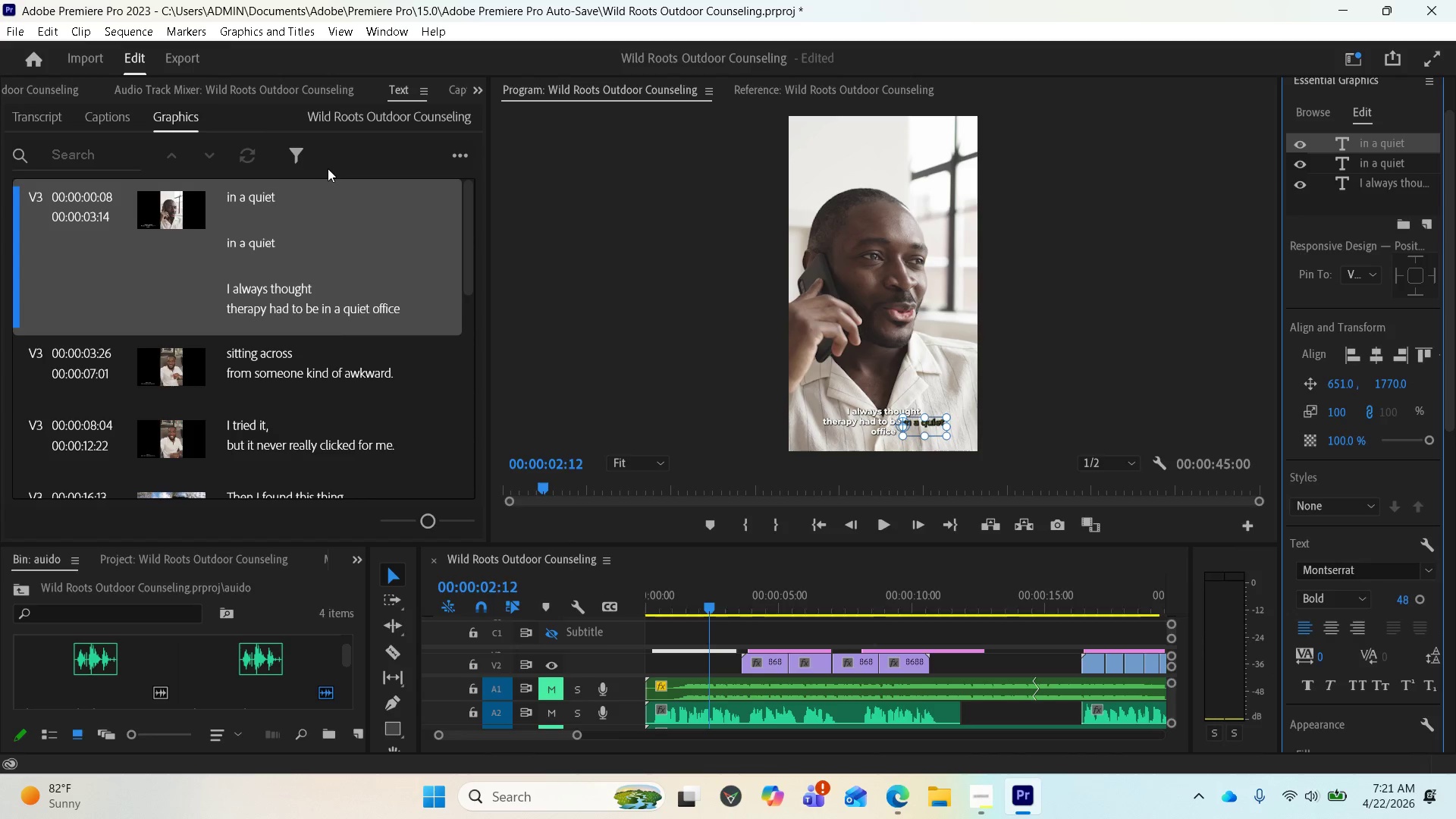 
left_click([479, 91])
 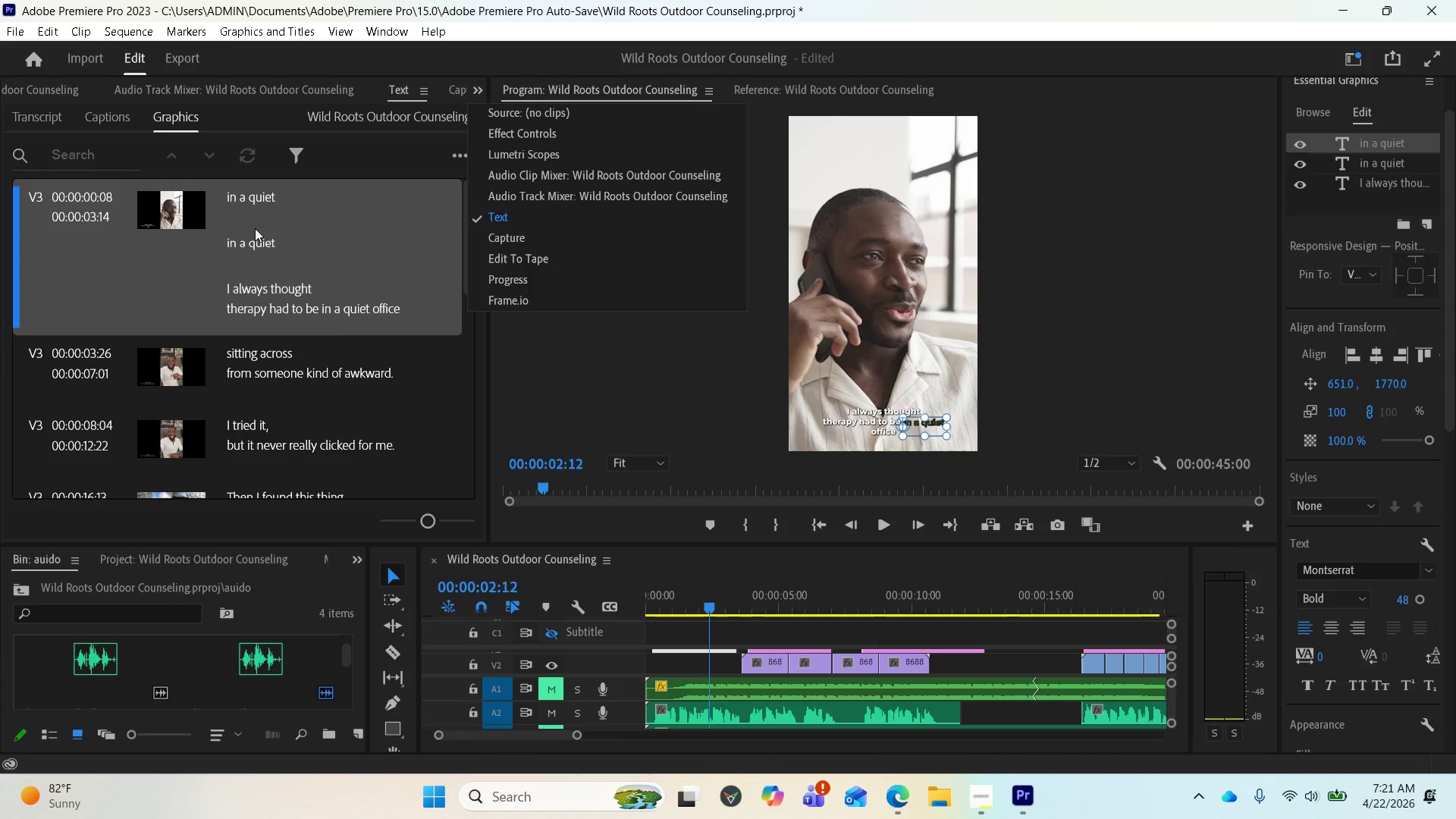 
wait(6.34)
 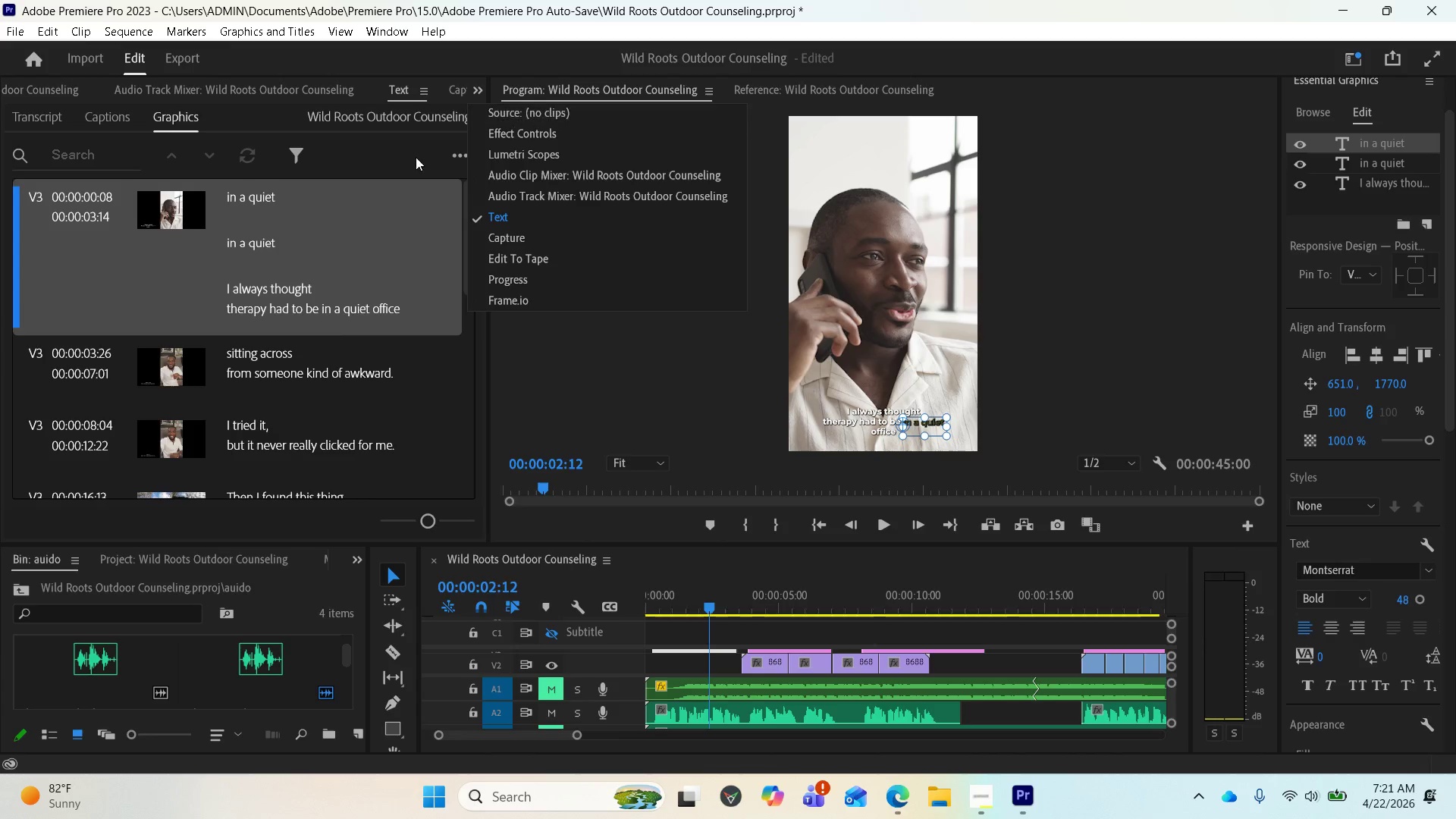 
double_click([259, 243])
 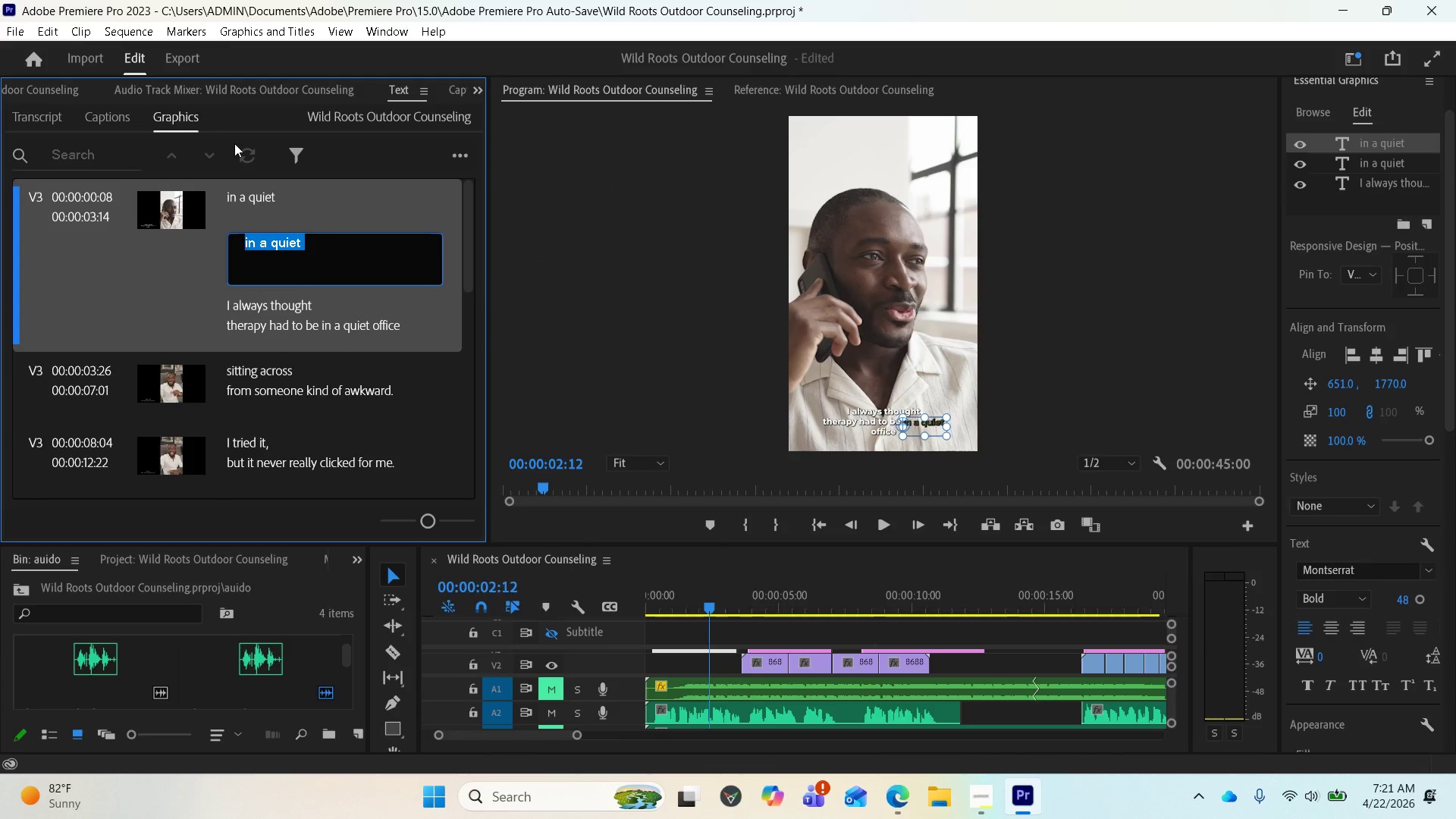 
key(O)
 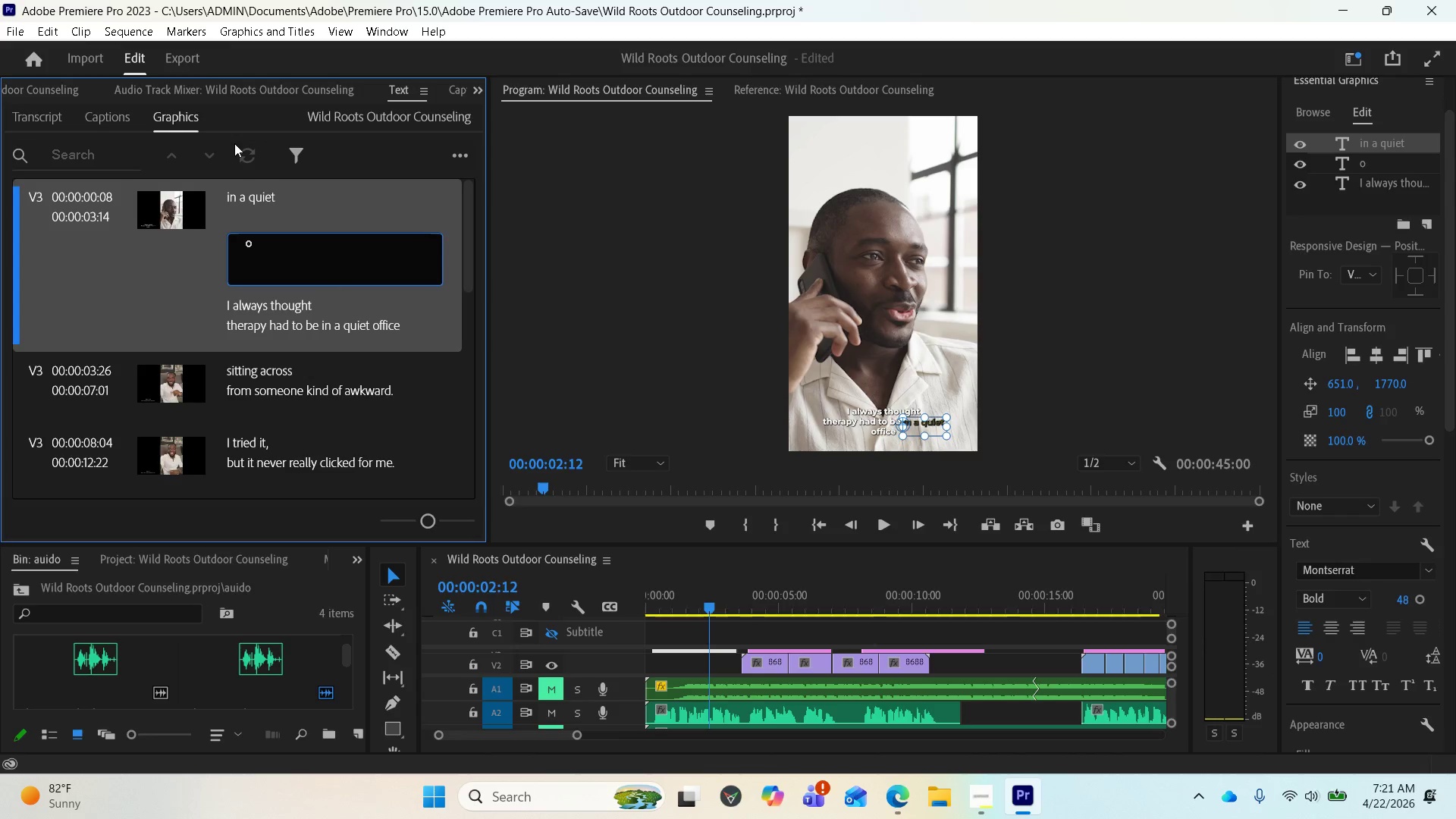 
wait(6.75)
 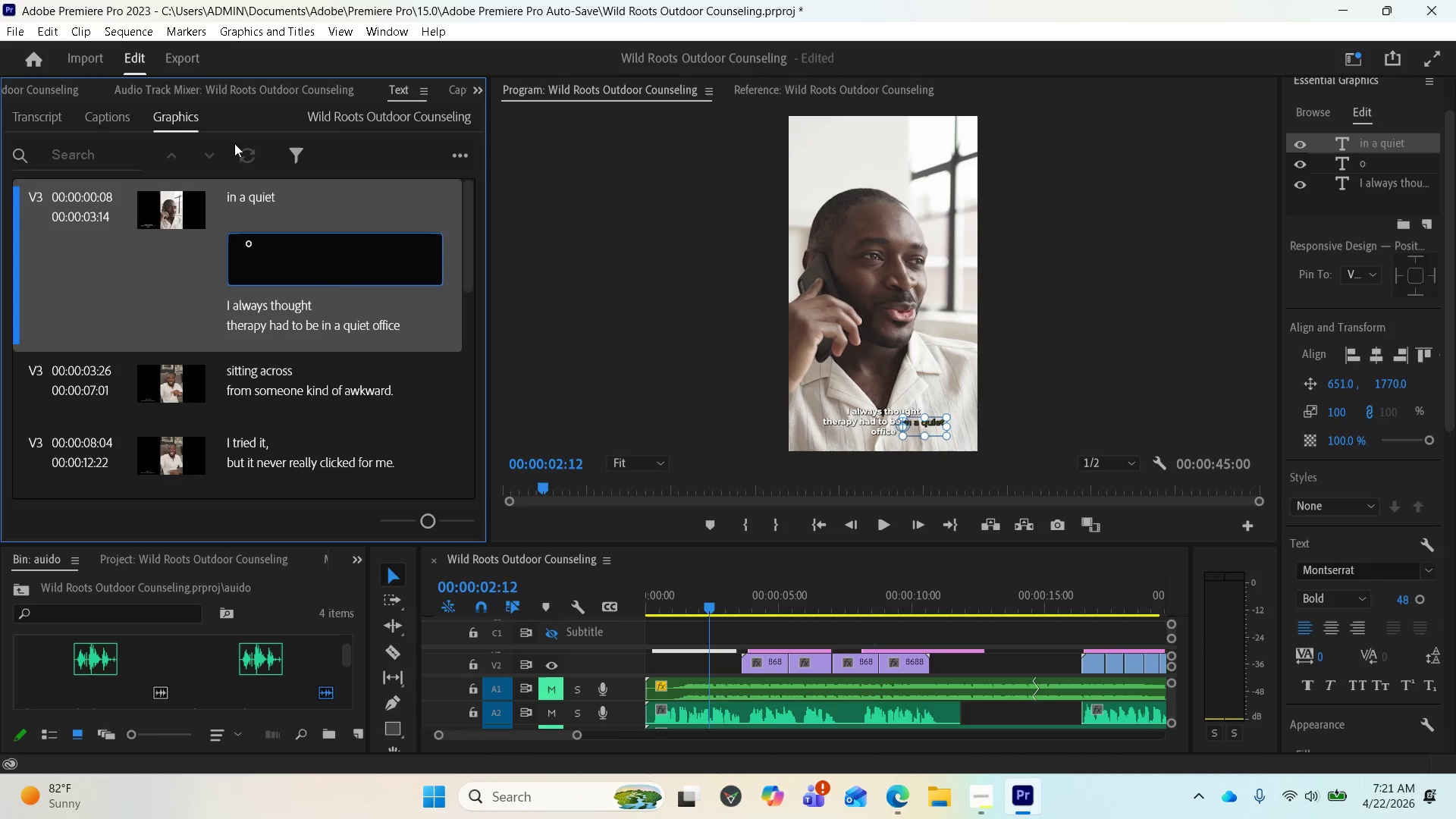 
key(F)
 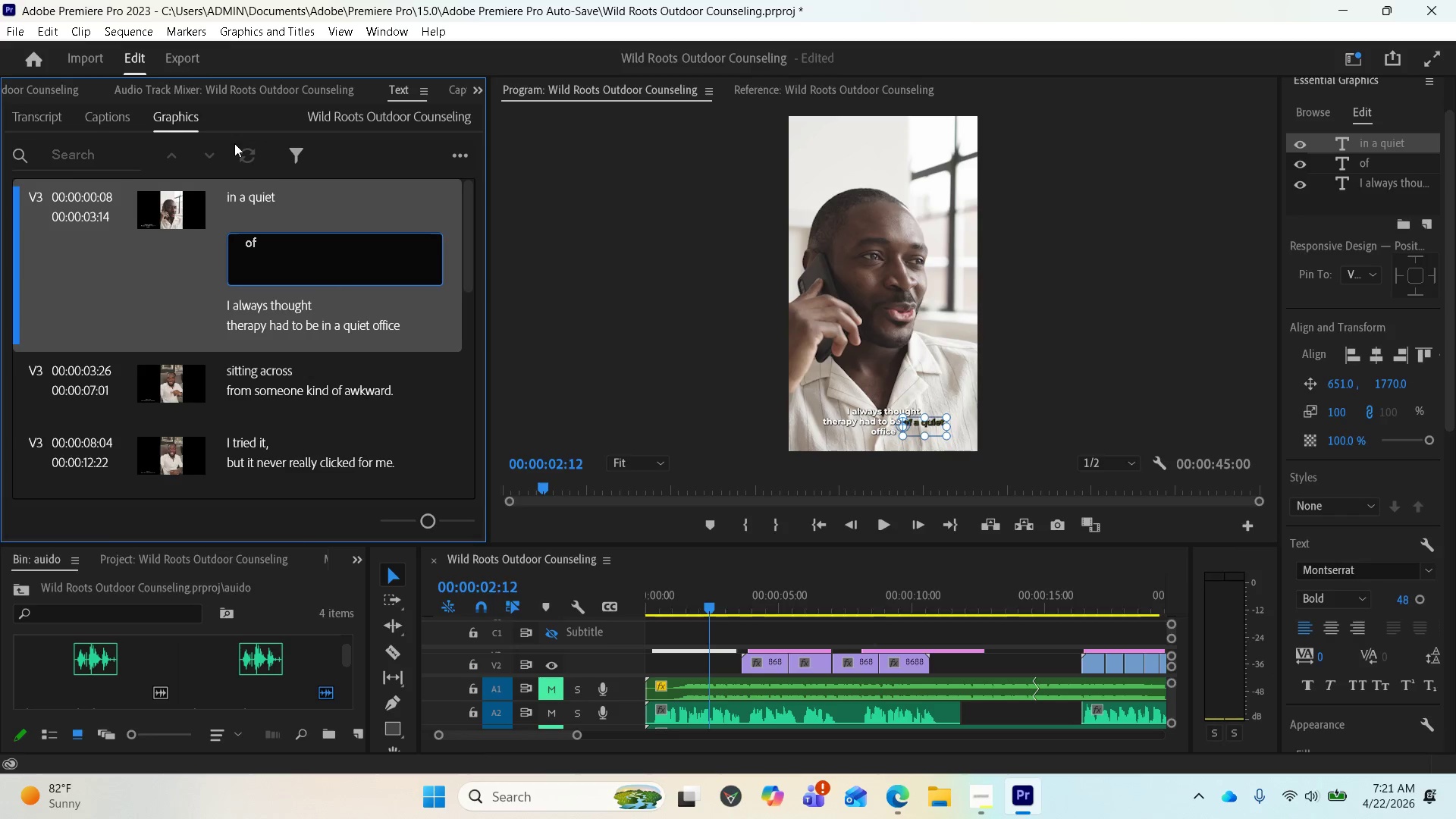 
wait(5.16)
 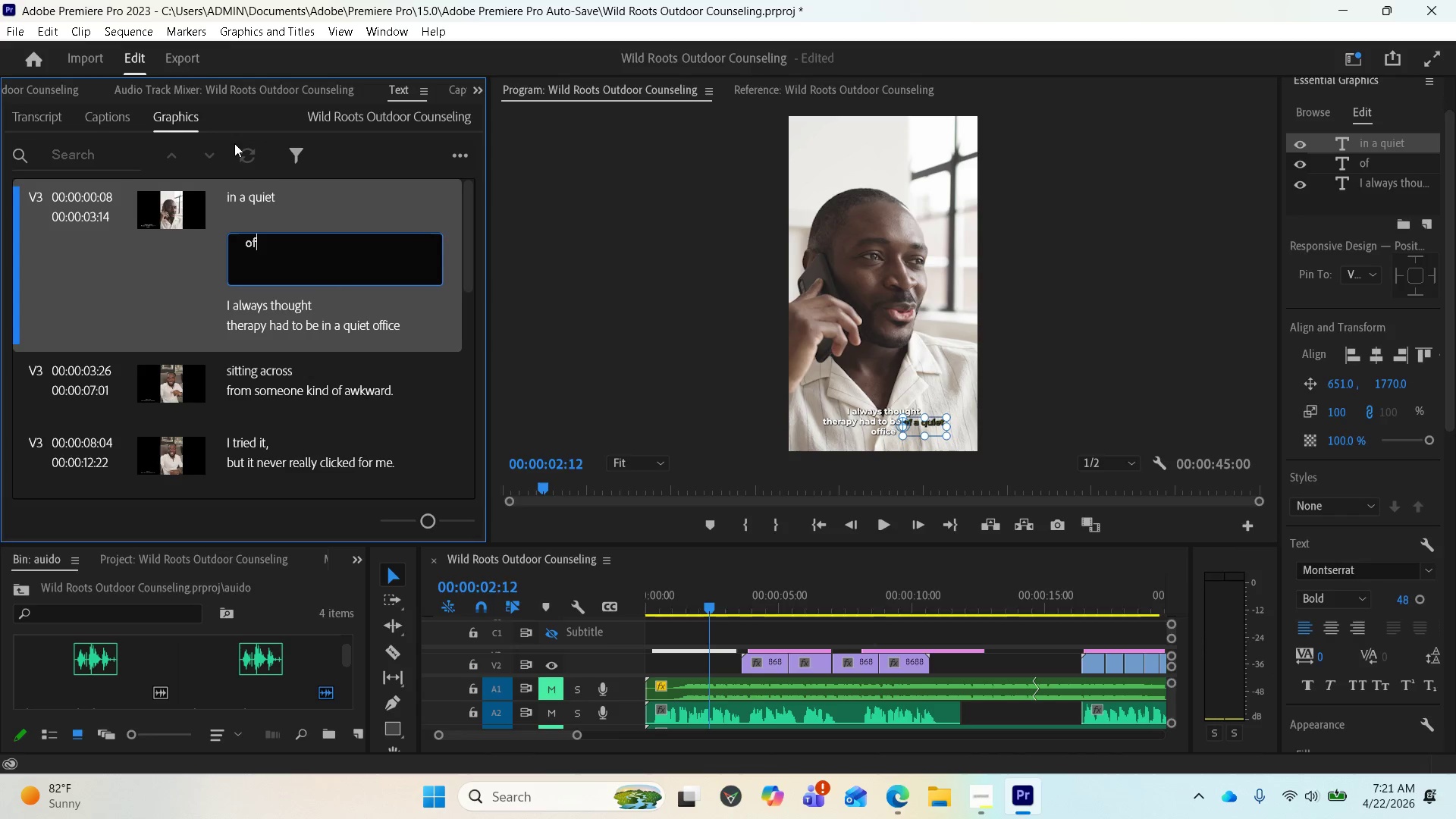 
type(fice)
 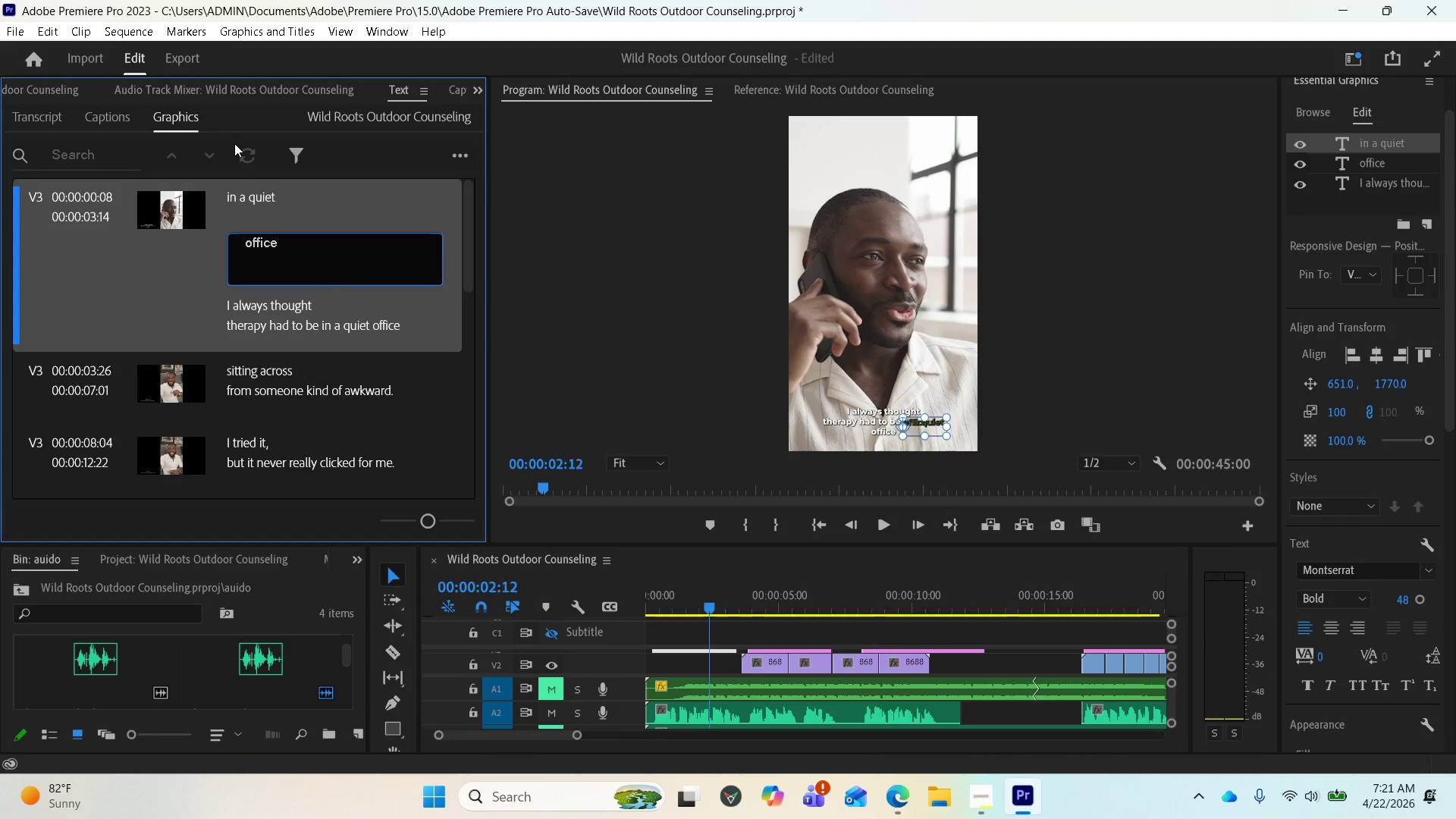 
left_click([71, 278])
 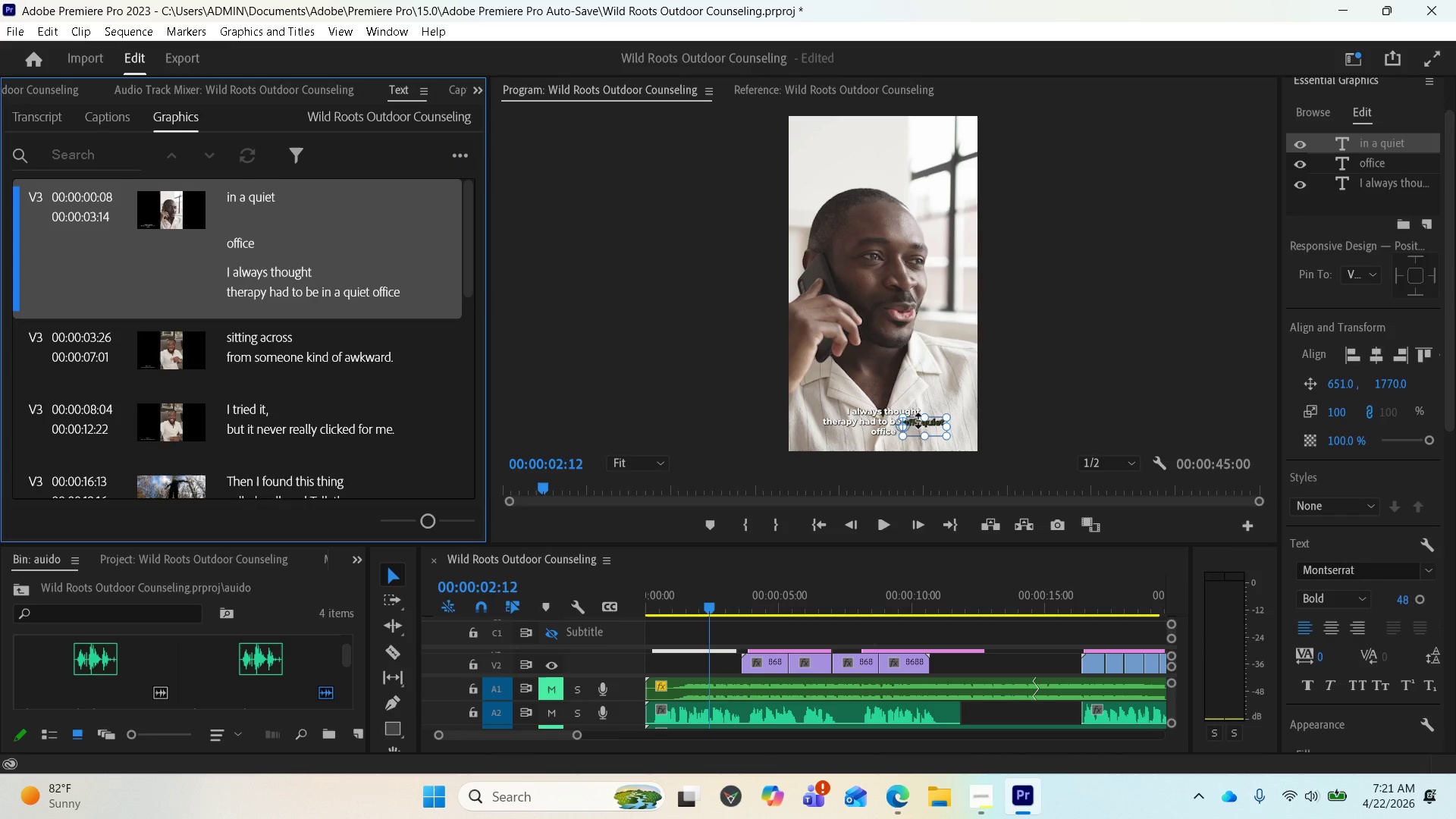 
wait(15.09)
 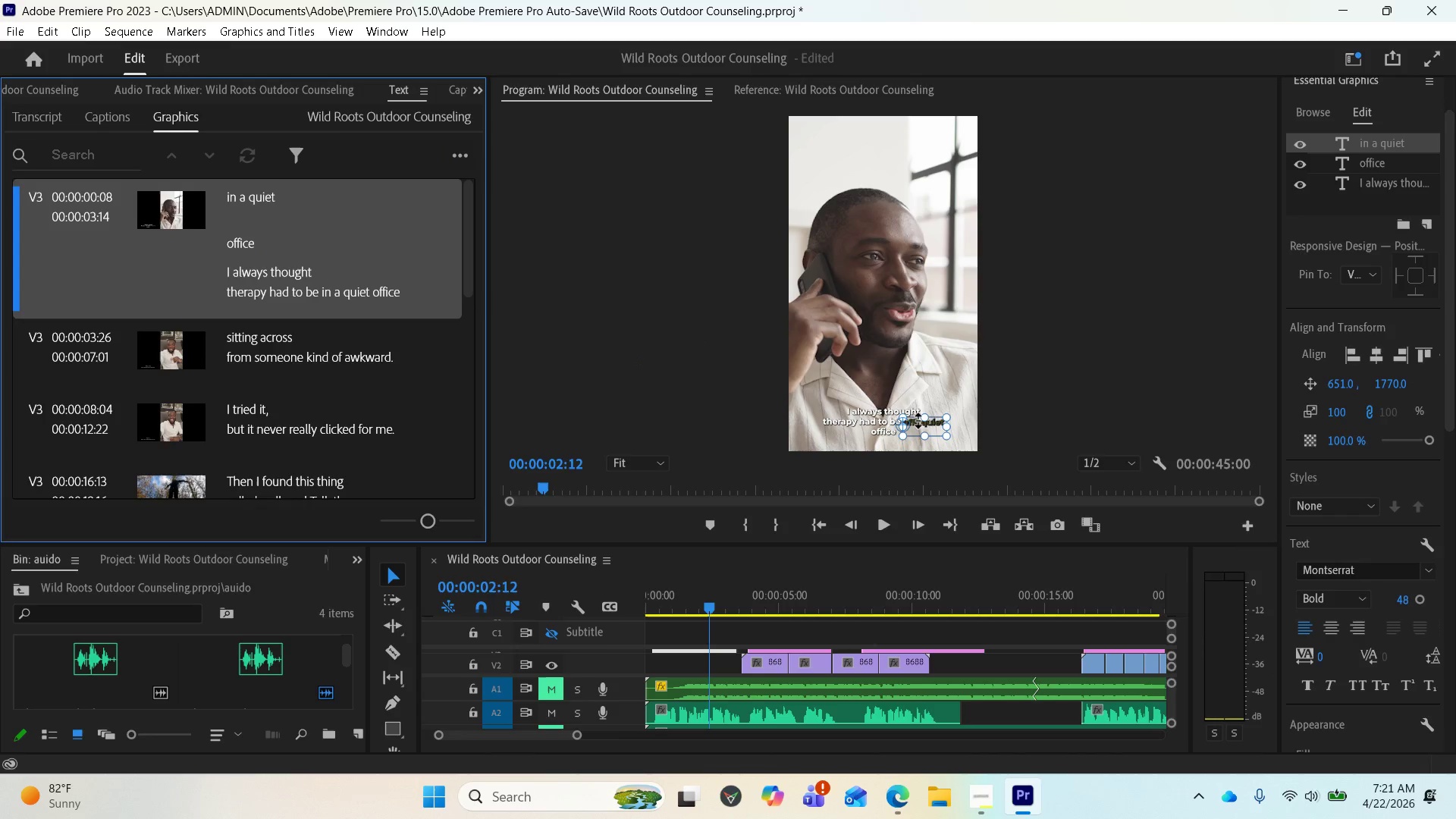 
left_click_drag(start_coordinate=[916, 430], to_coordinate=[905, 451])
 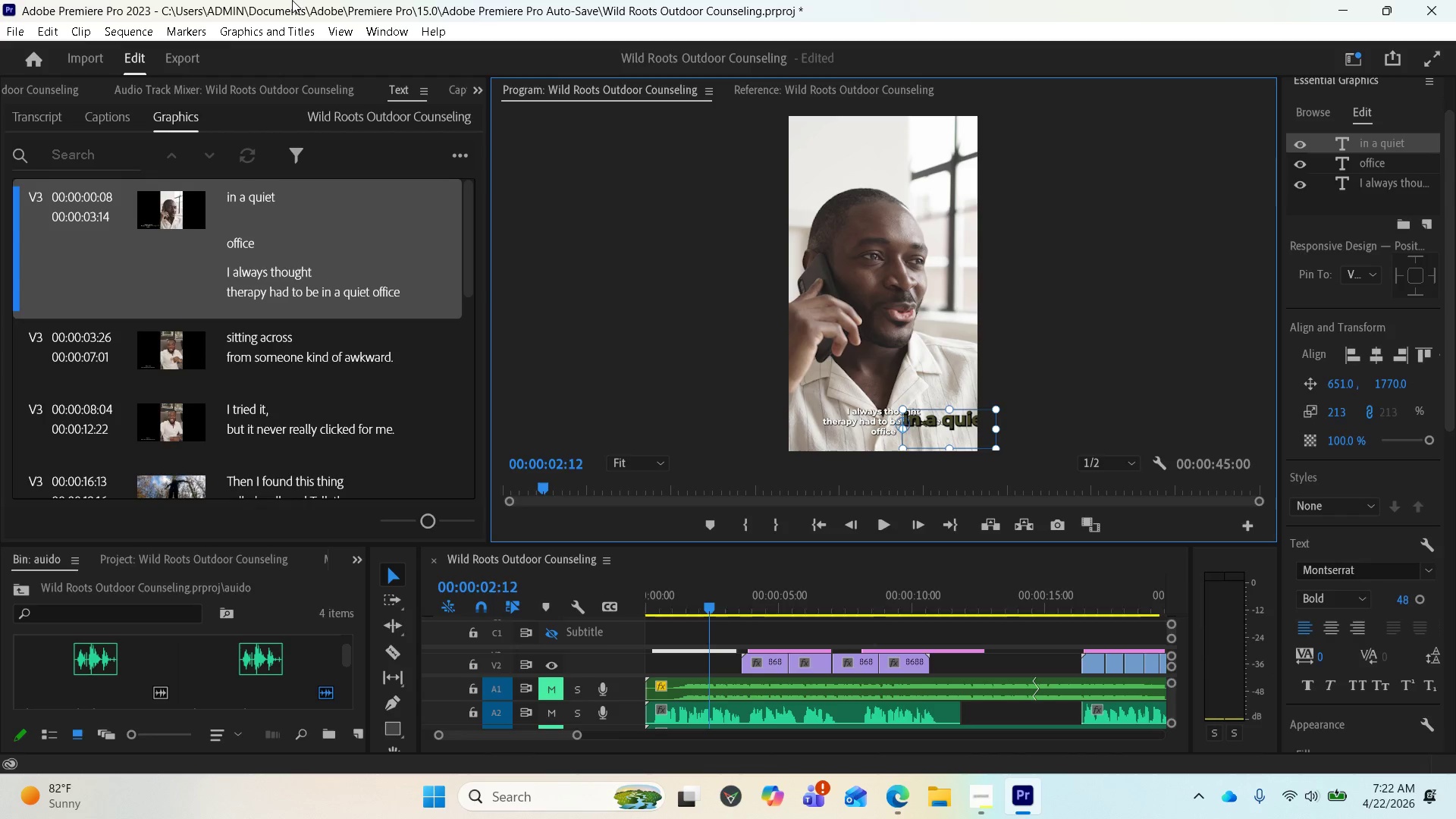 
key(Control+Z)
 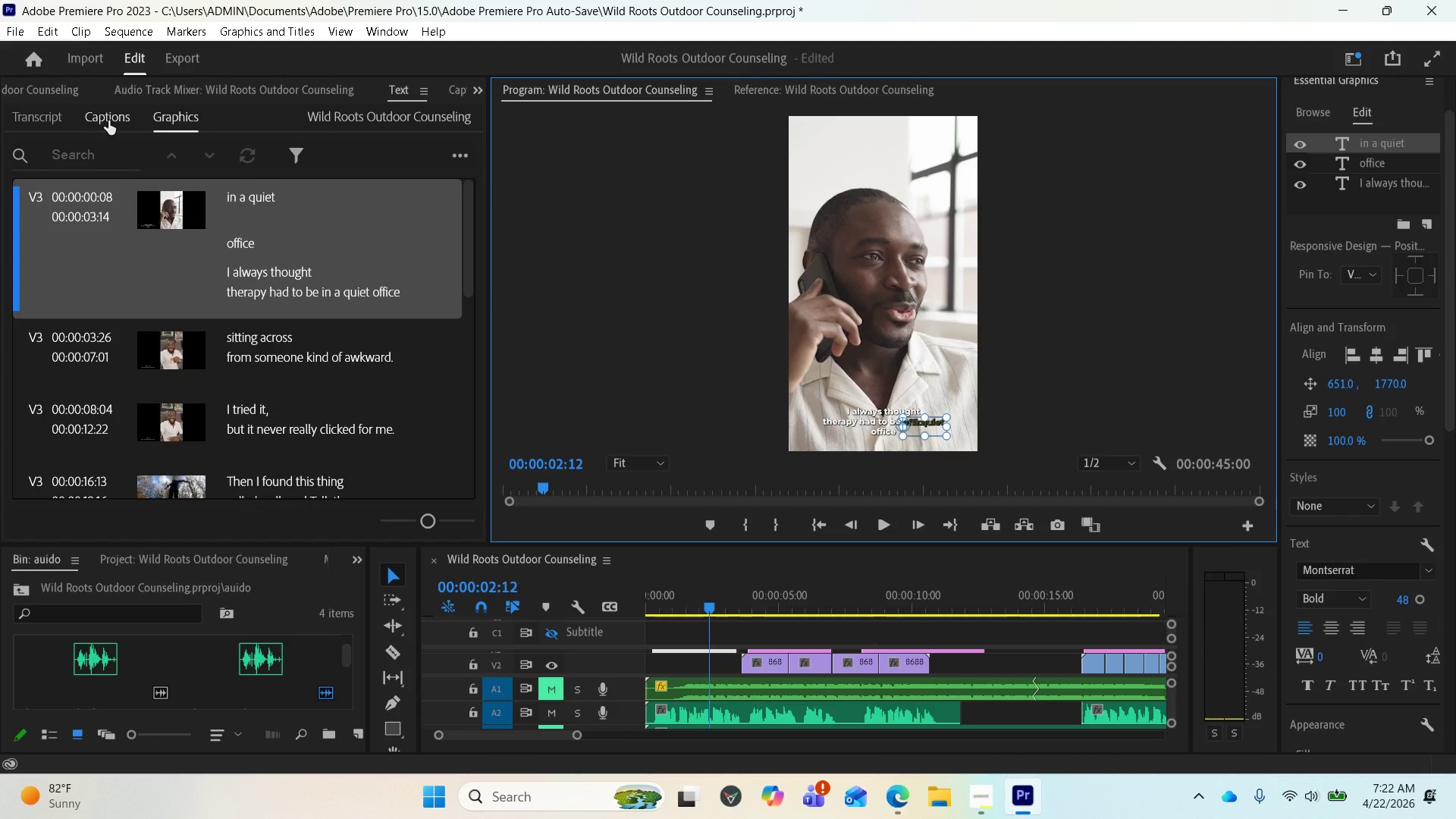 
wait(23.16)
 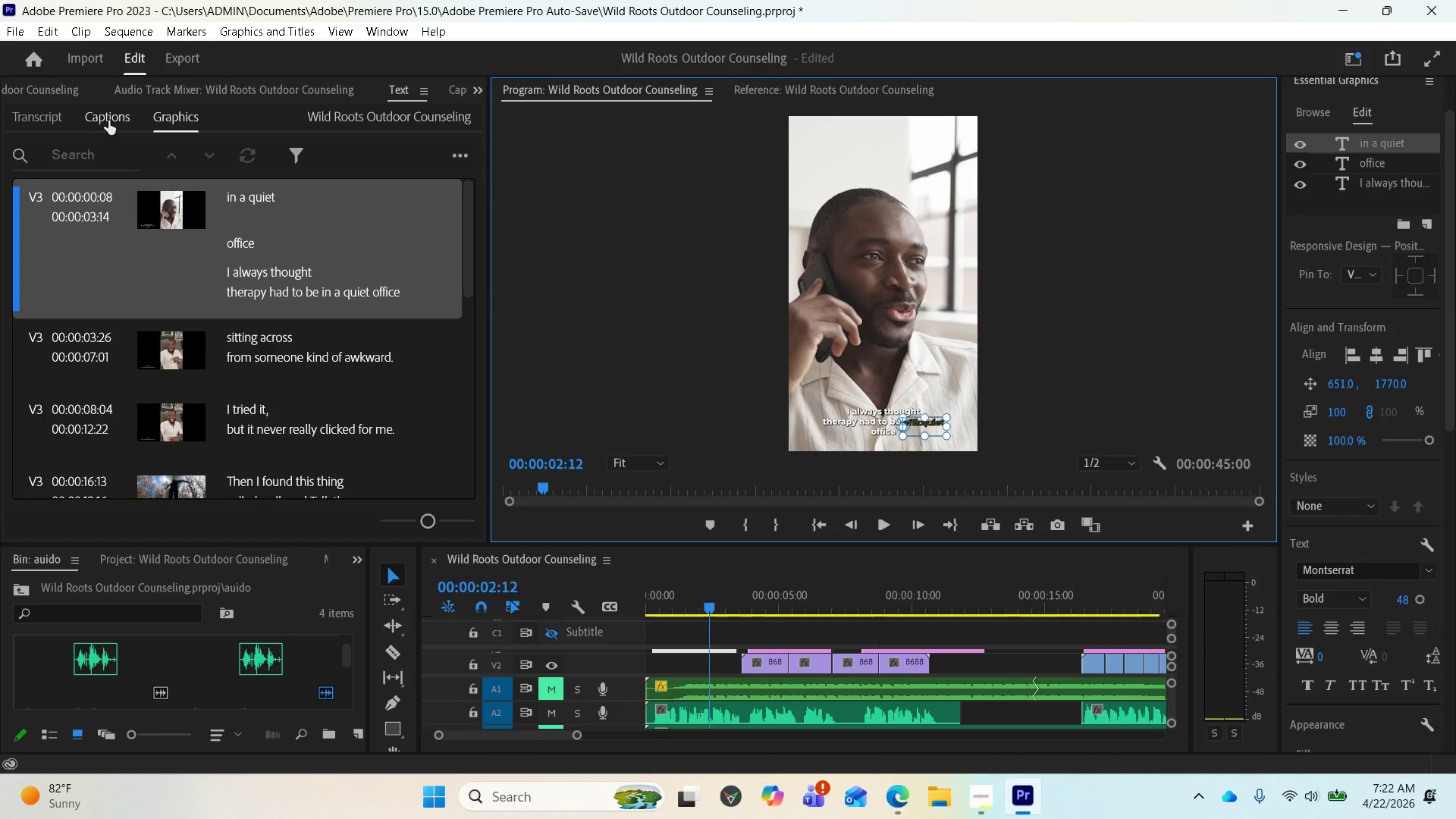 
left_click([477, 92])
 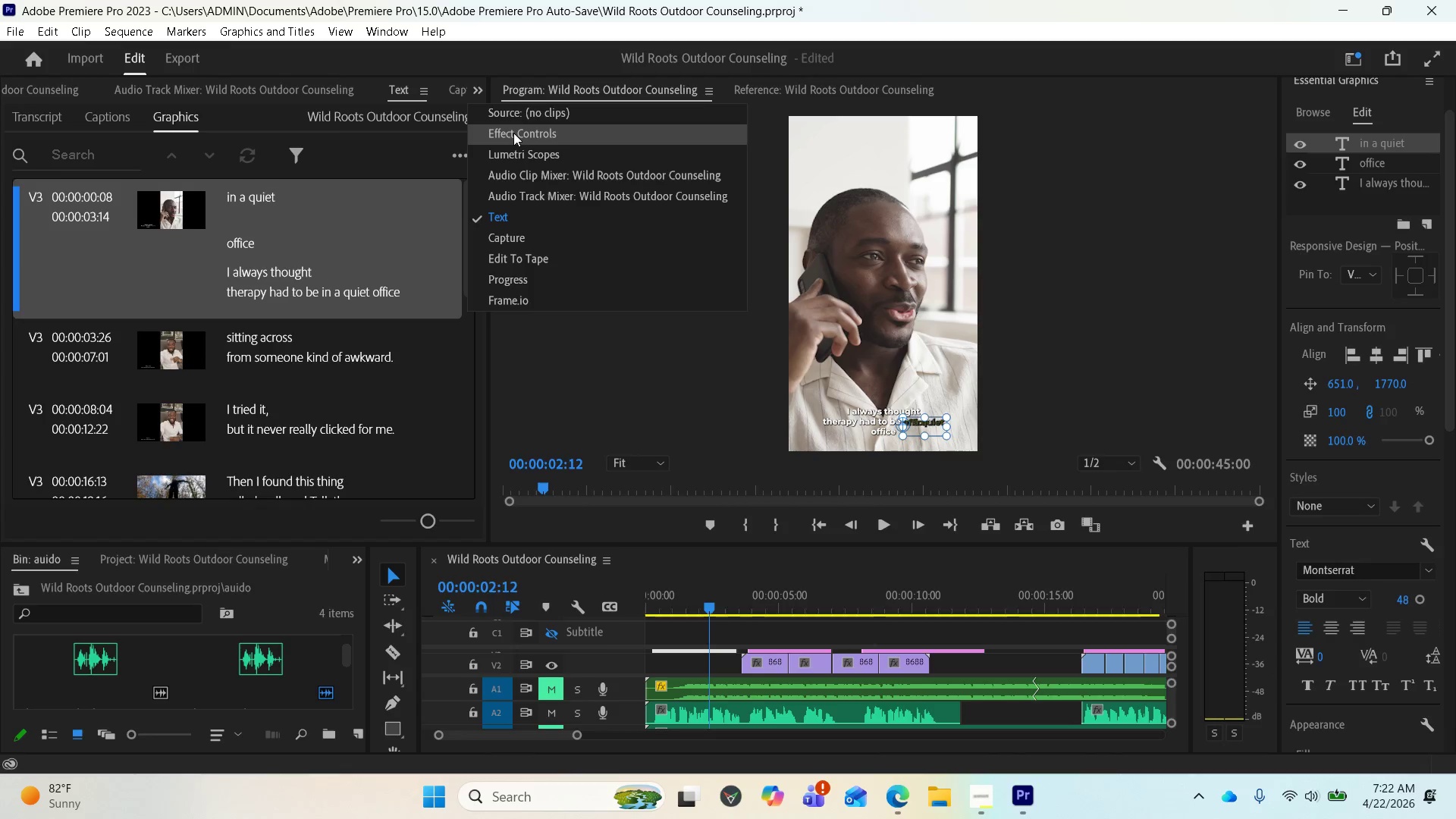 
left_click([513, 133])
 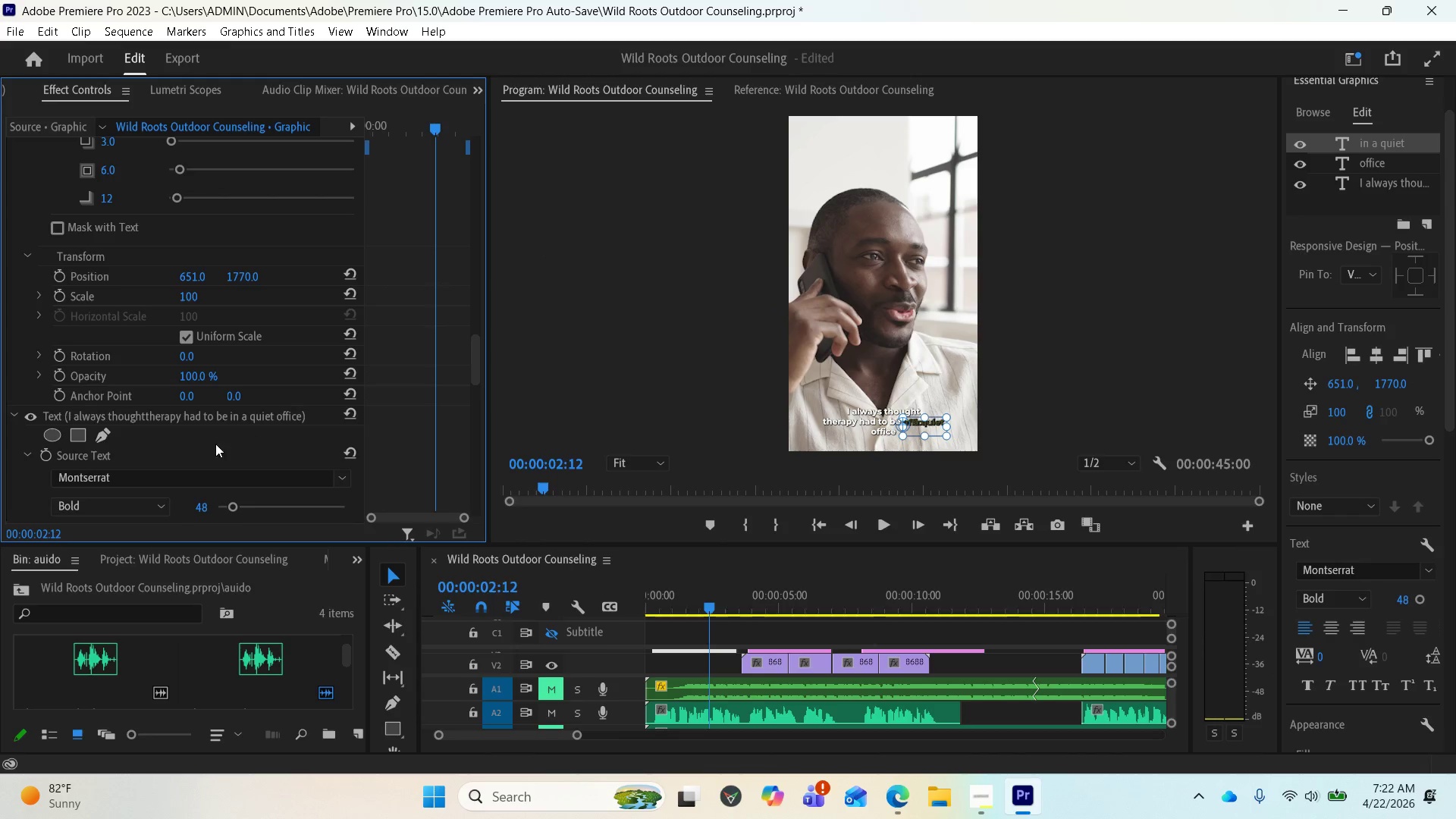 
scroll: coordinate [193, 362], scroll_direction: down, amount: 12.0
 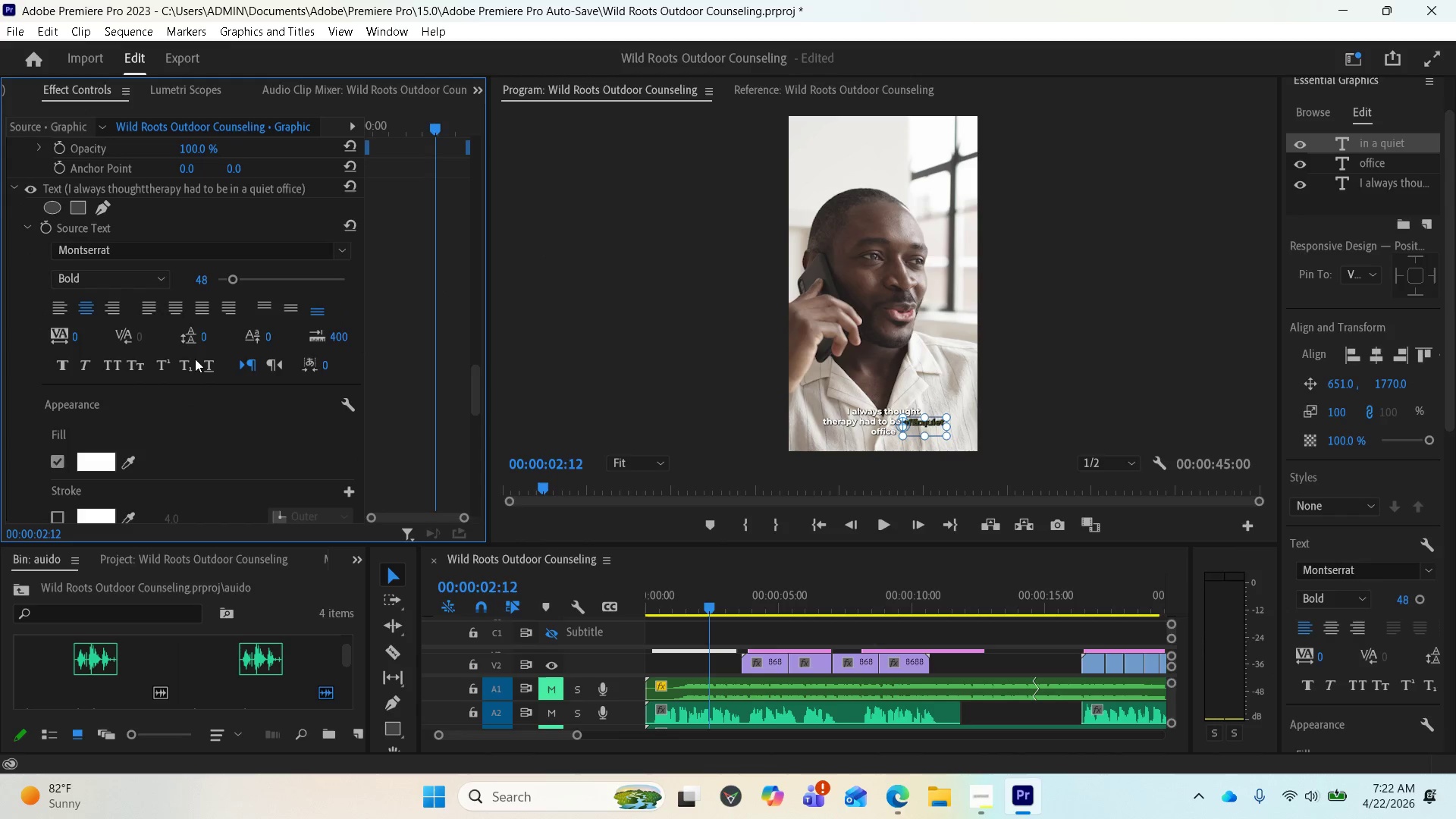 
scroll: coordinate [189, 356], scroll_direction: up, amount: 2.0
 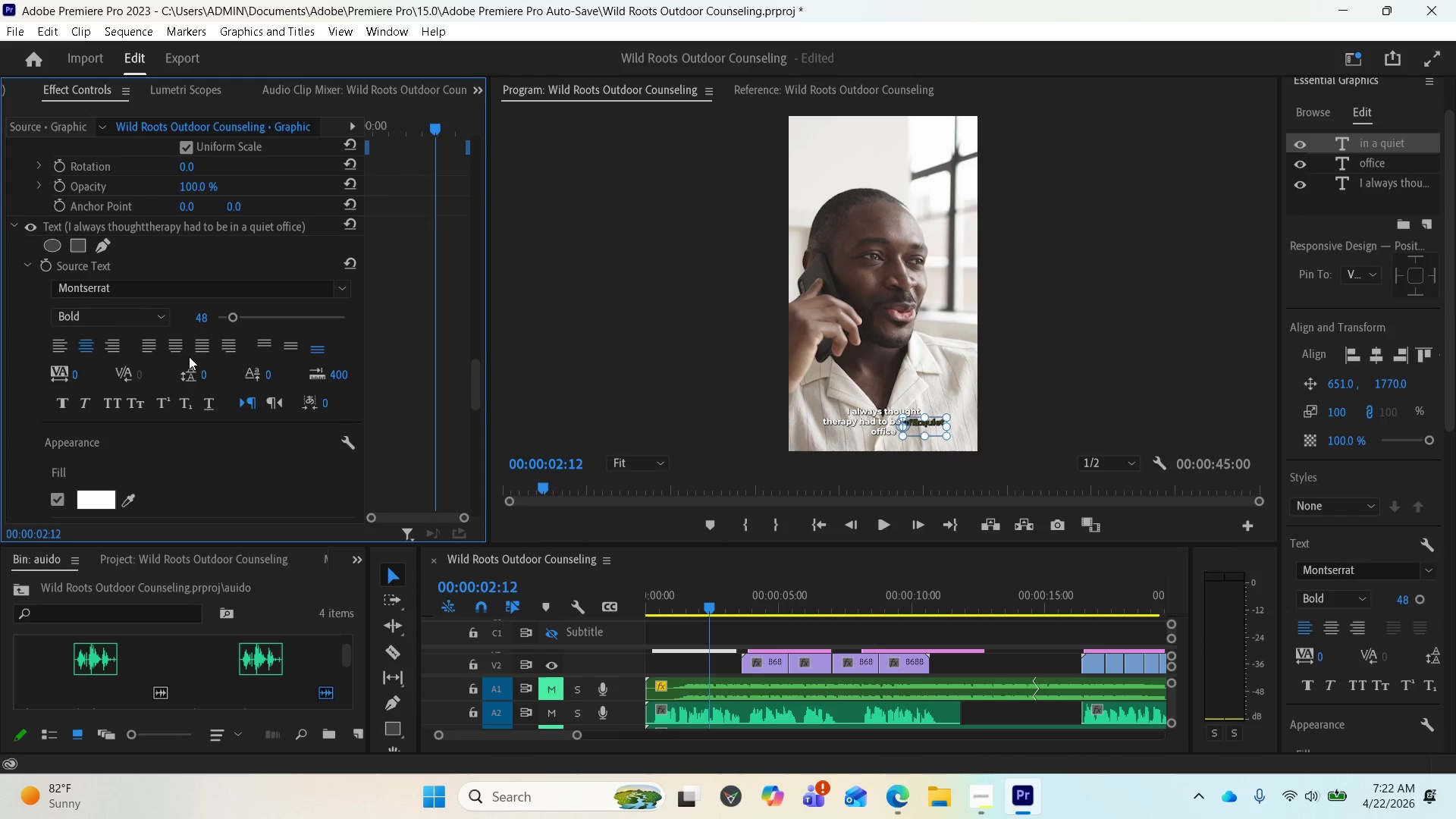 
scroll: coordinate [216, 442], scroll_direction: down, amount: 28.0
 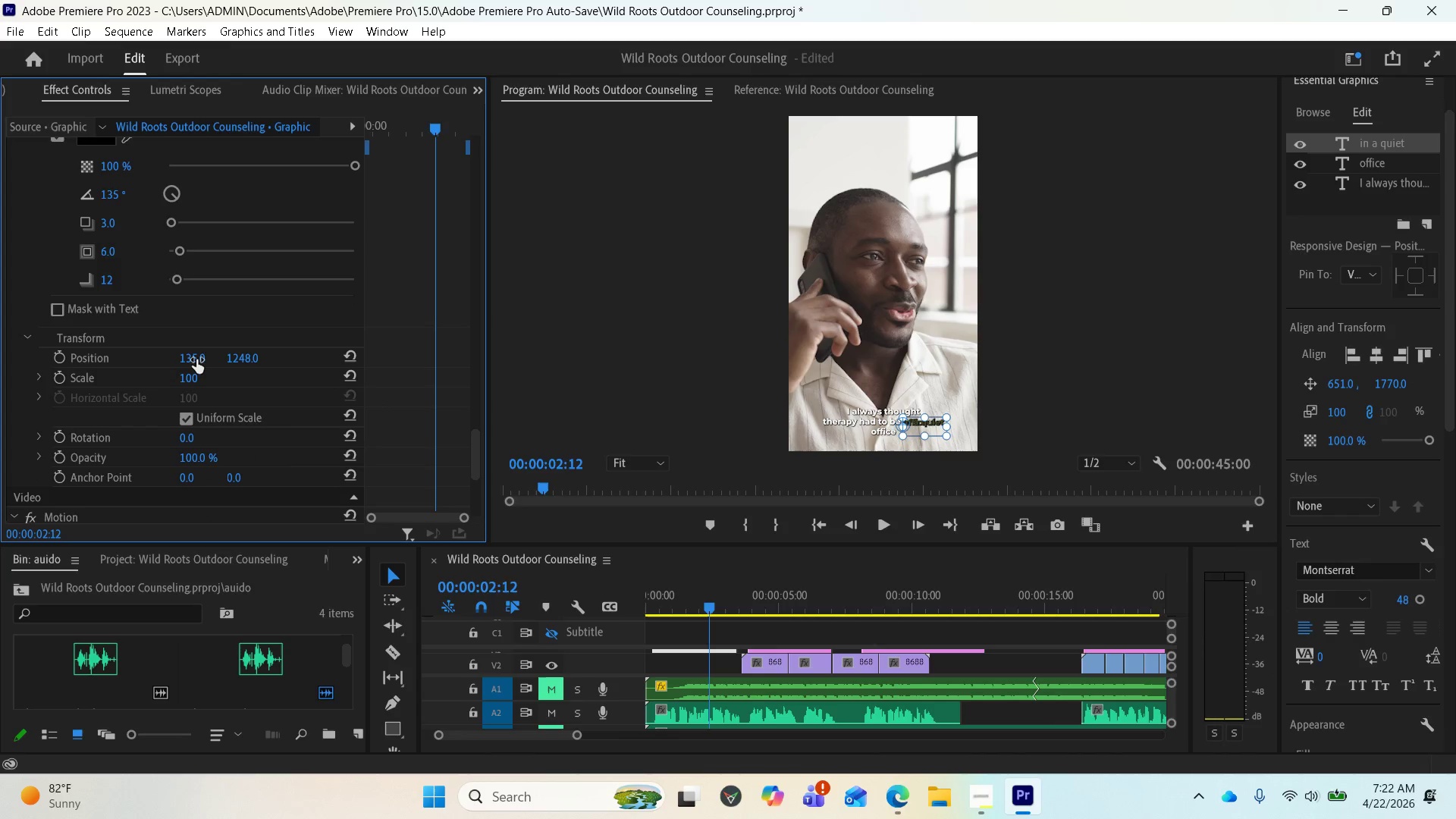 
left_click_drag(start_coordinate=[196, 359], to_coordinate=[130, 360])
 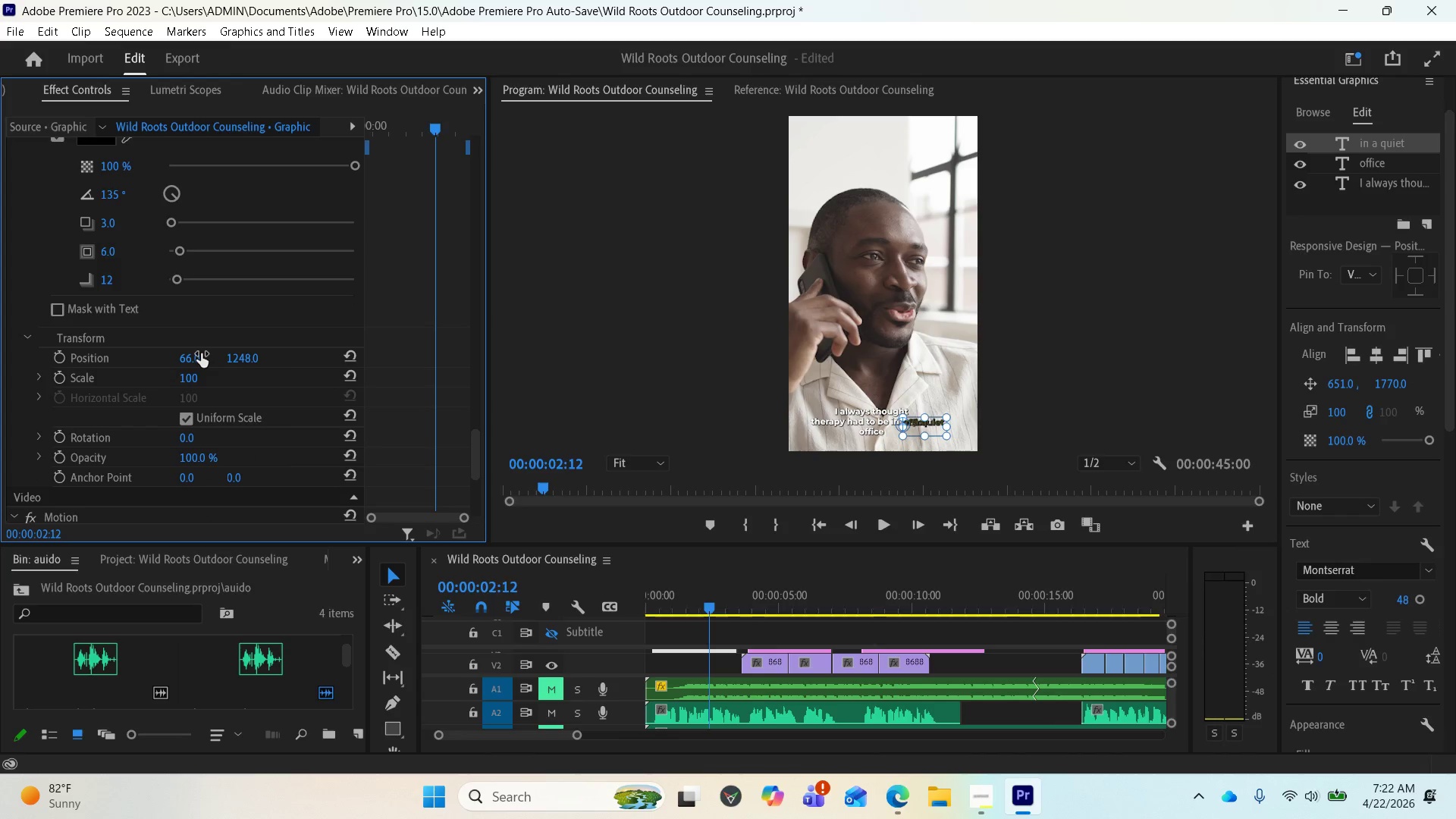 
key(Control+Z)
 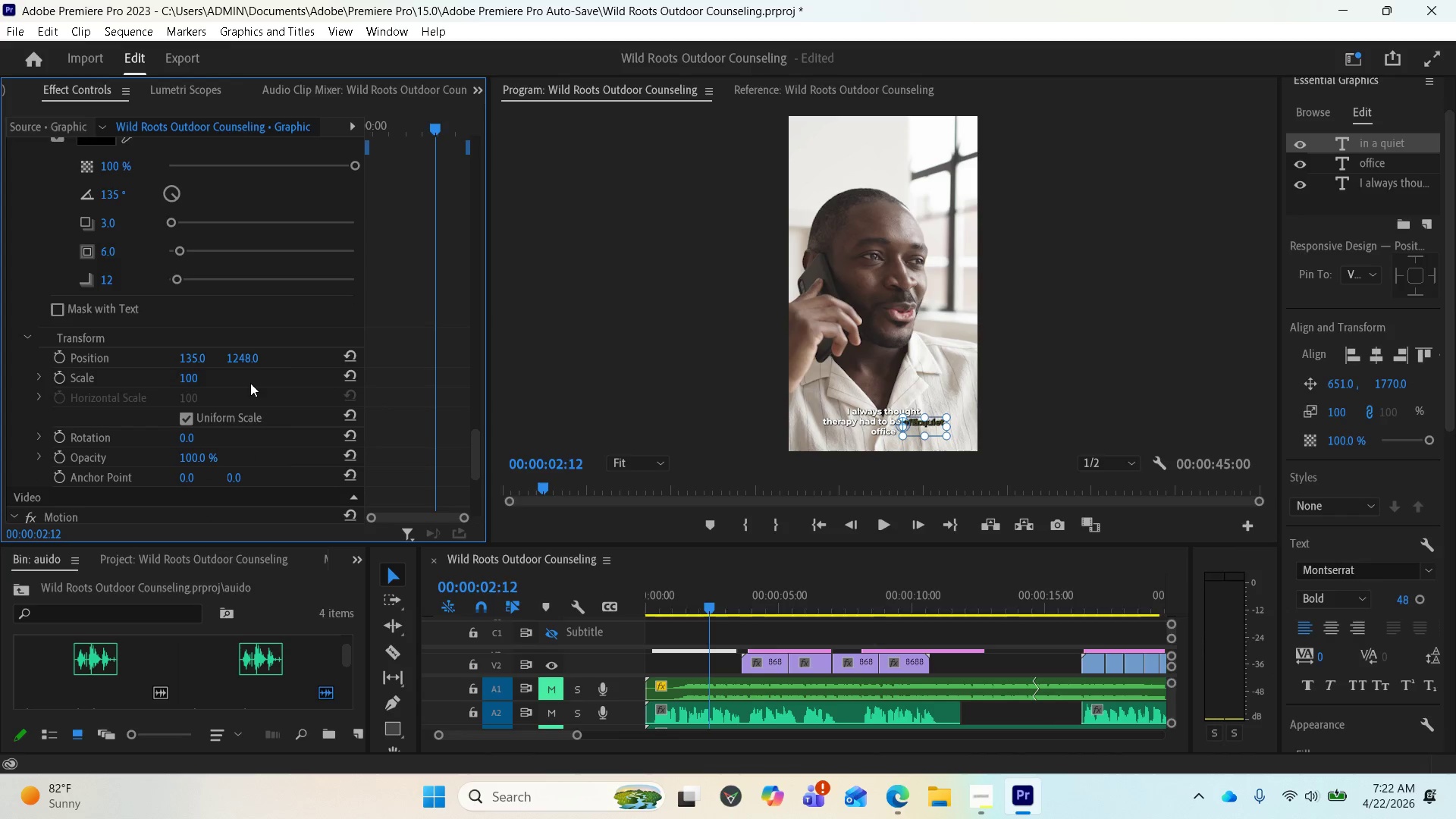 
scroll: coordinate [309, 451], scroll_direction: down, amount: 8.0
 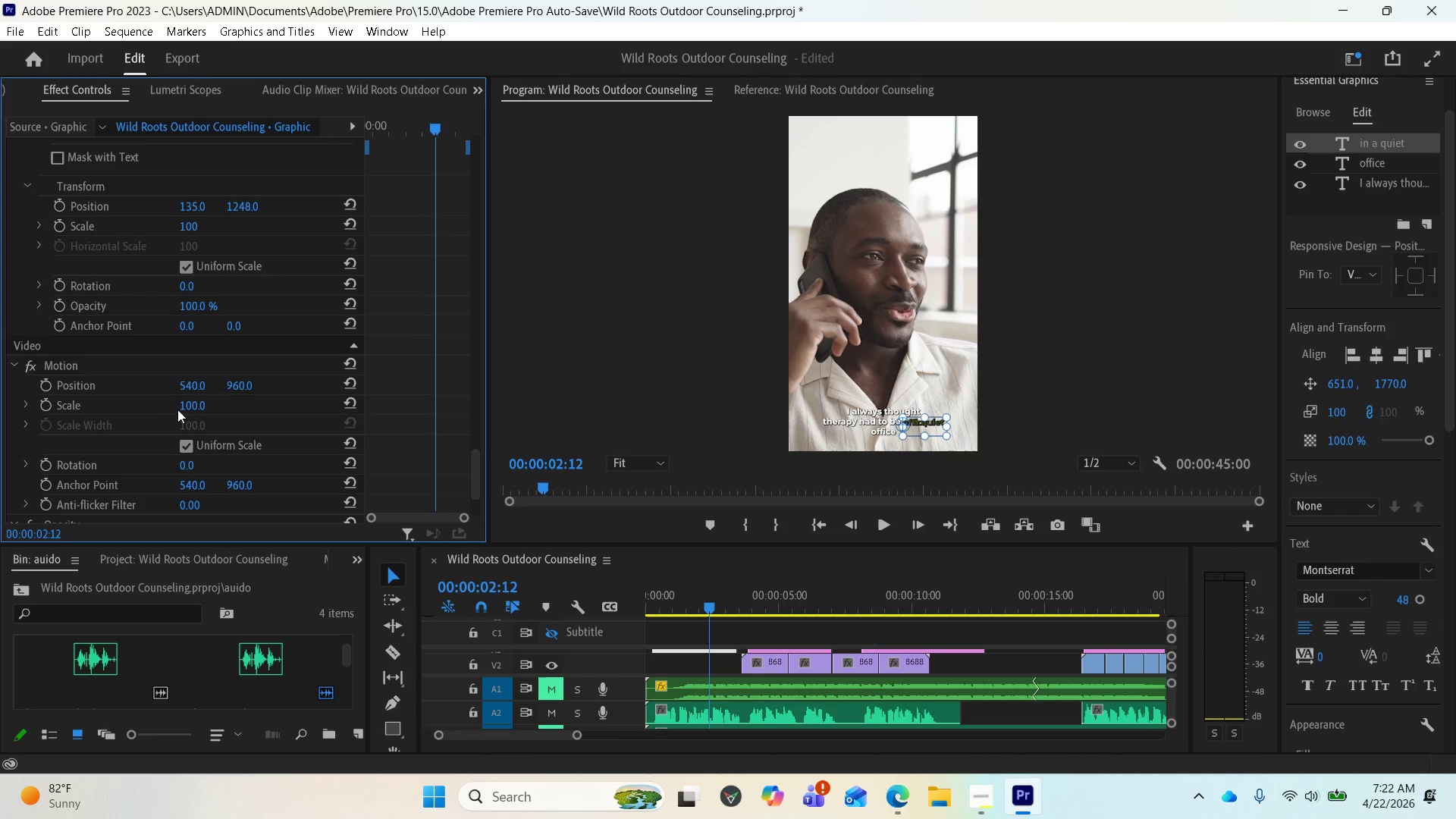 
wait(5.39)
 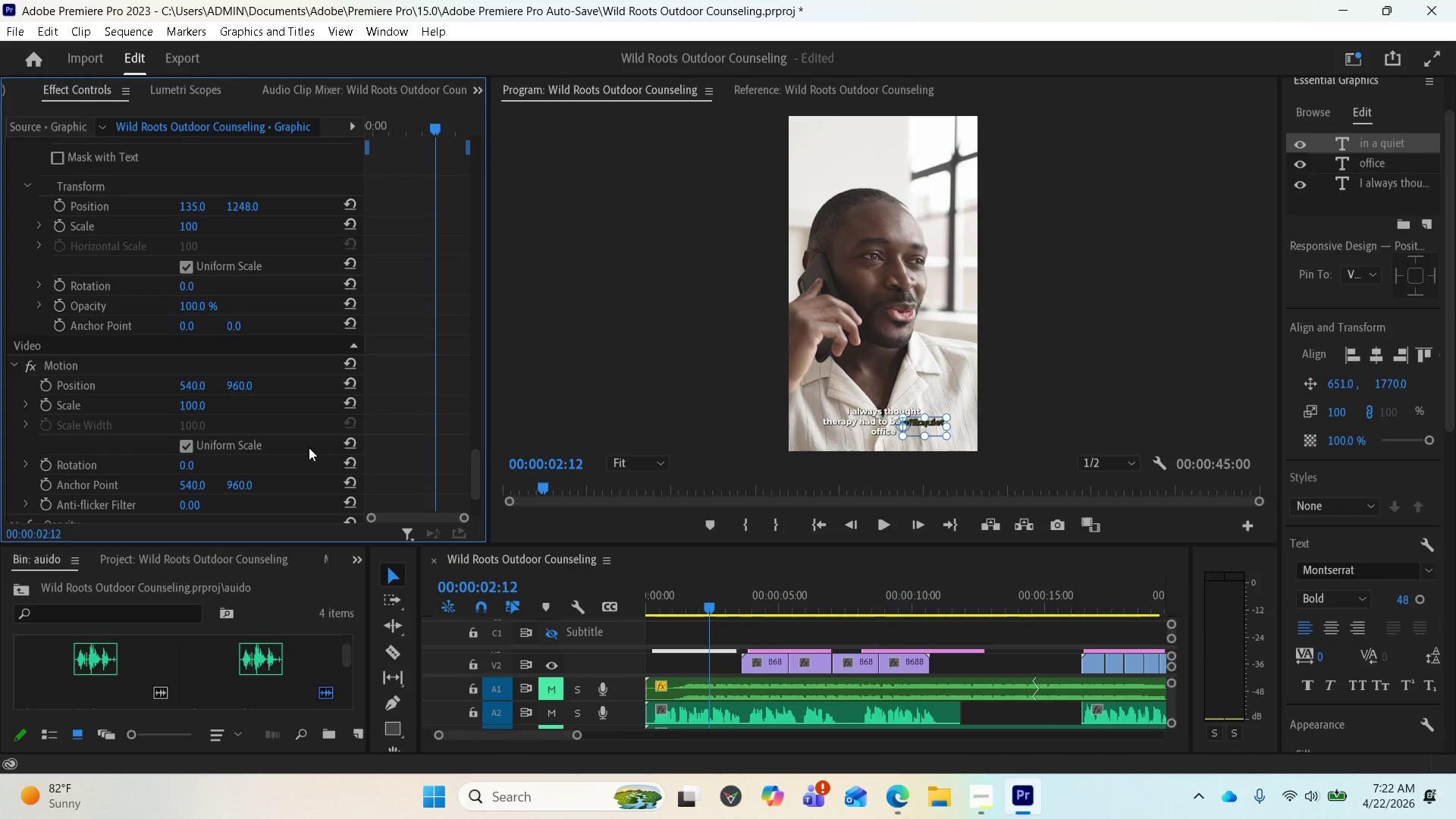 
scroll: coordinate [188, 419], scroll_direction: down, amount: 9.0
 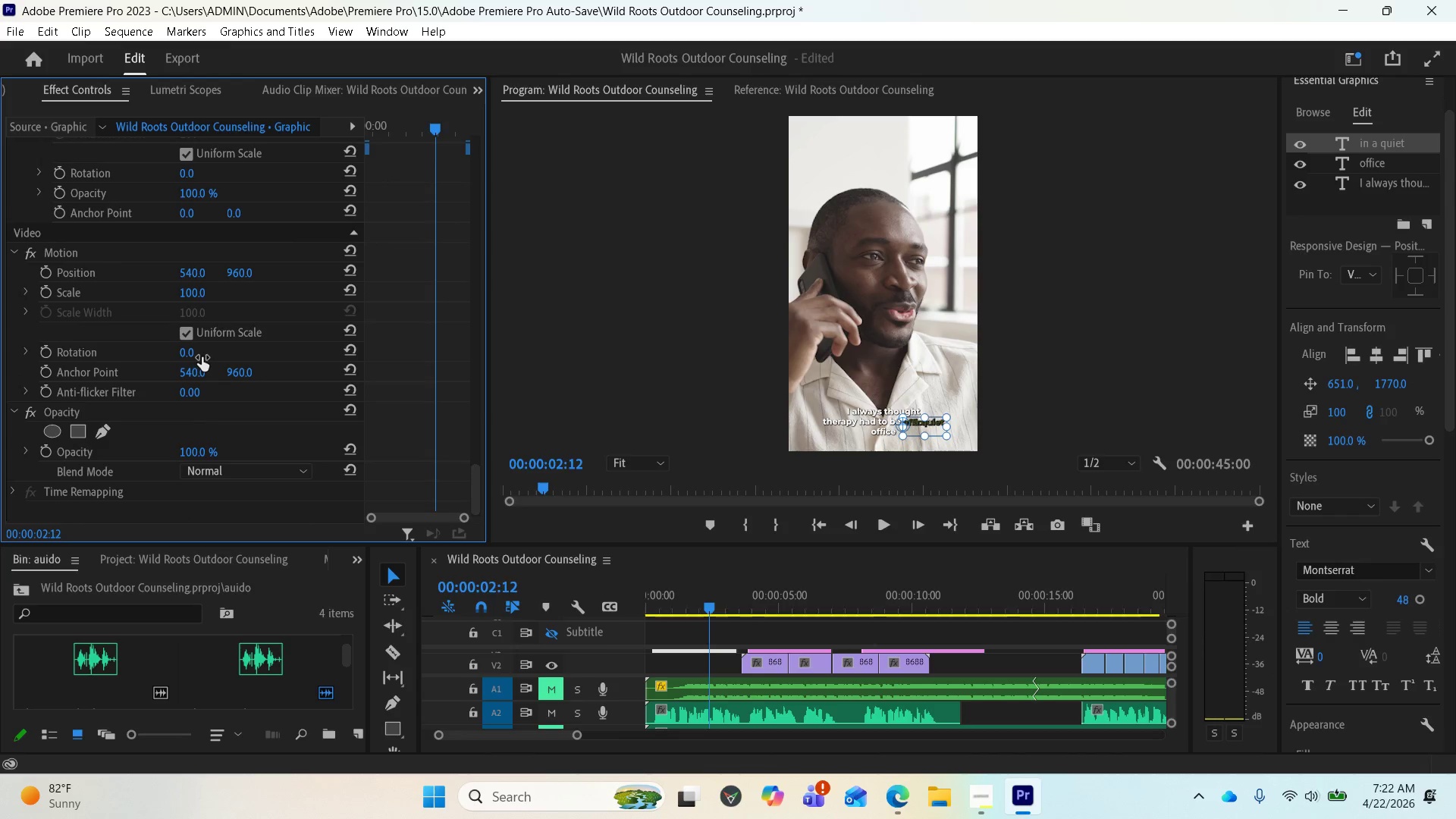 
scroll: coordinate [206, 360], scroll_direction: up, amount: 6.0
 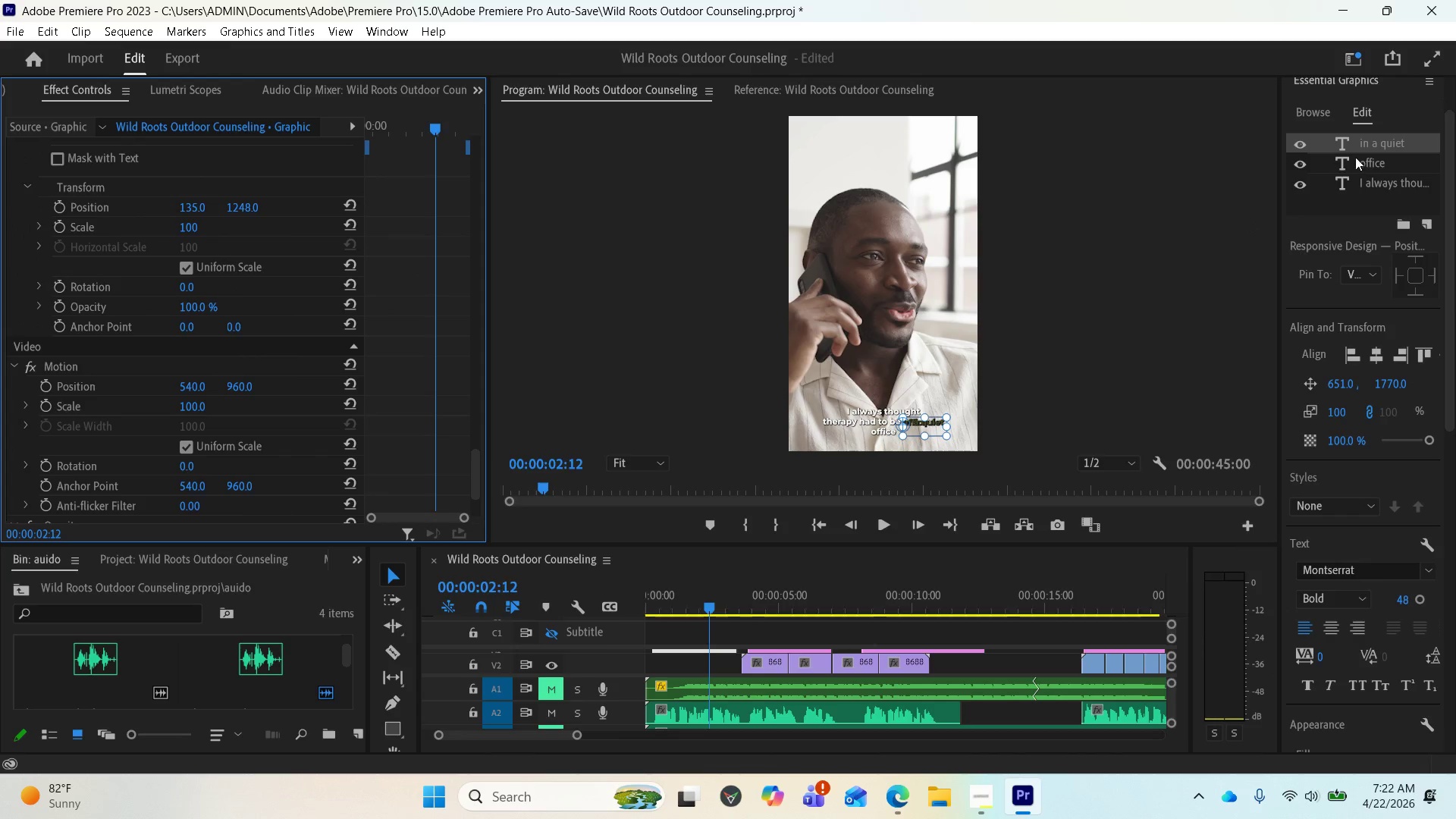 
left_click([1365, 156])
 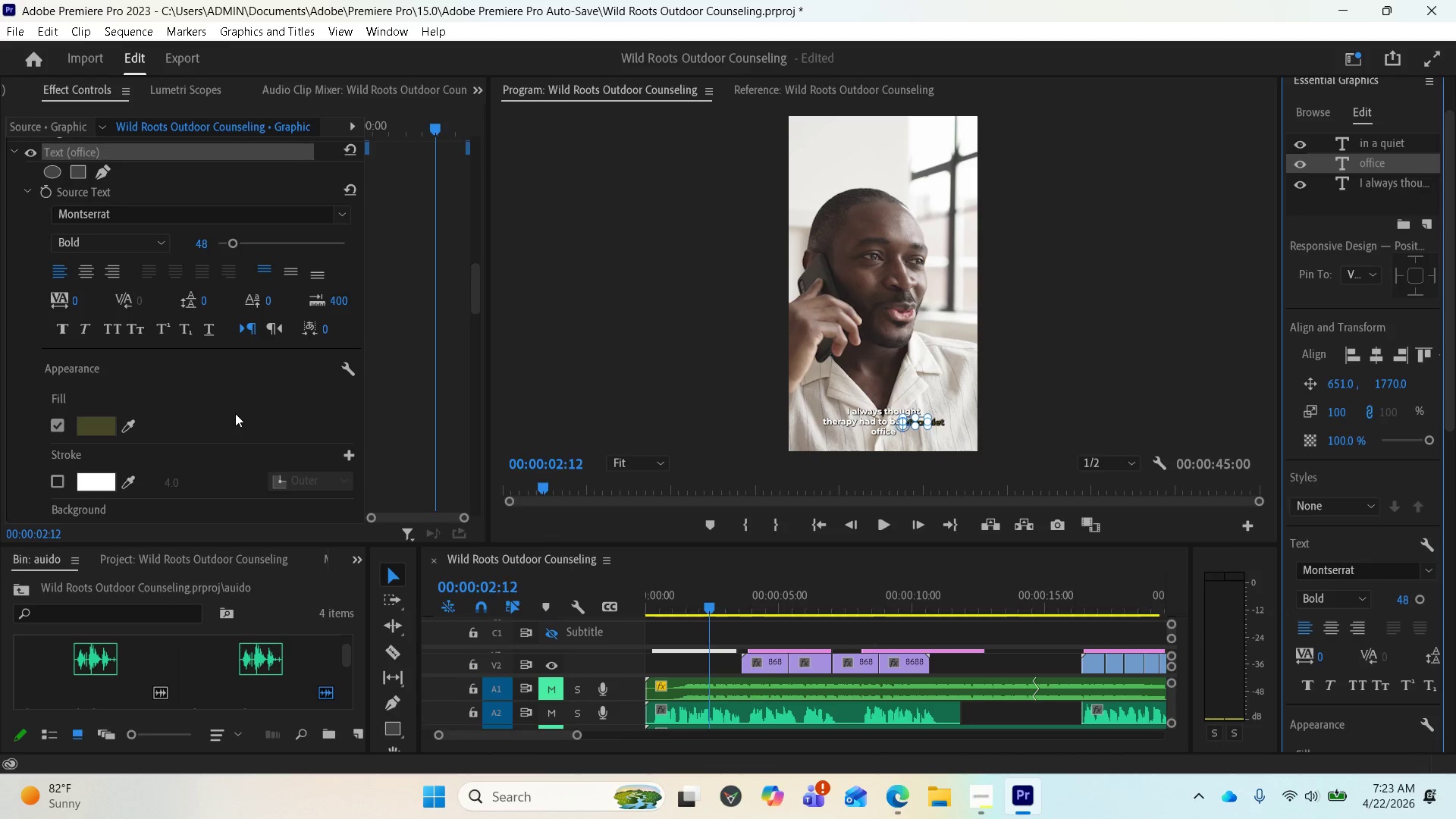 
scroll: coordinate [212, 428], scroll_direction: down, amount: 20.0
 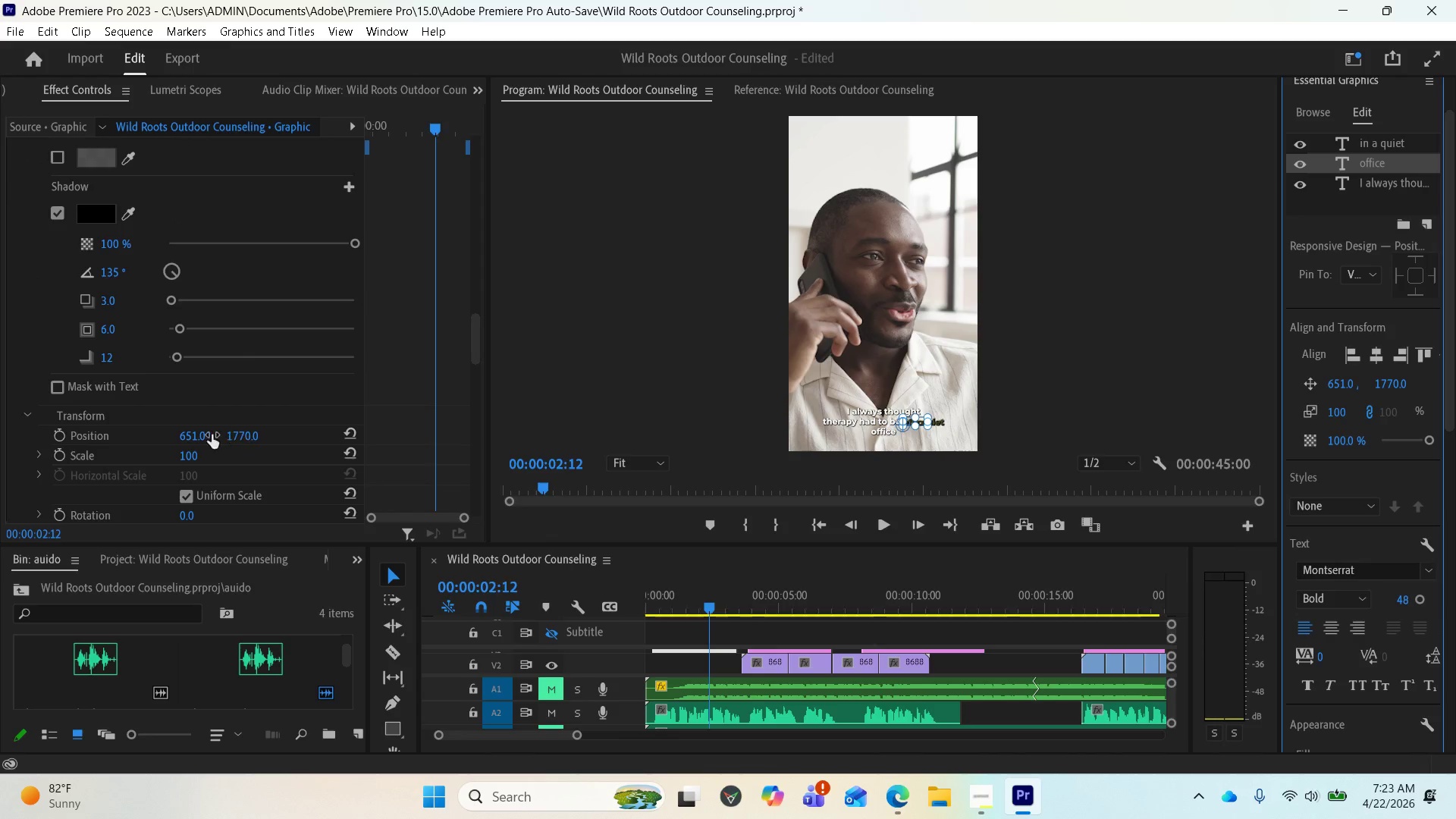 
left_click_drag(start_coordinate=[193, 435], to_coordinate=[6, 429])
 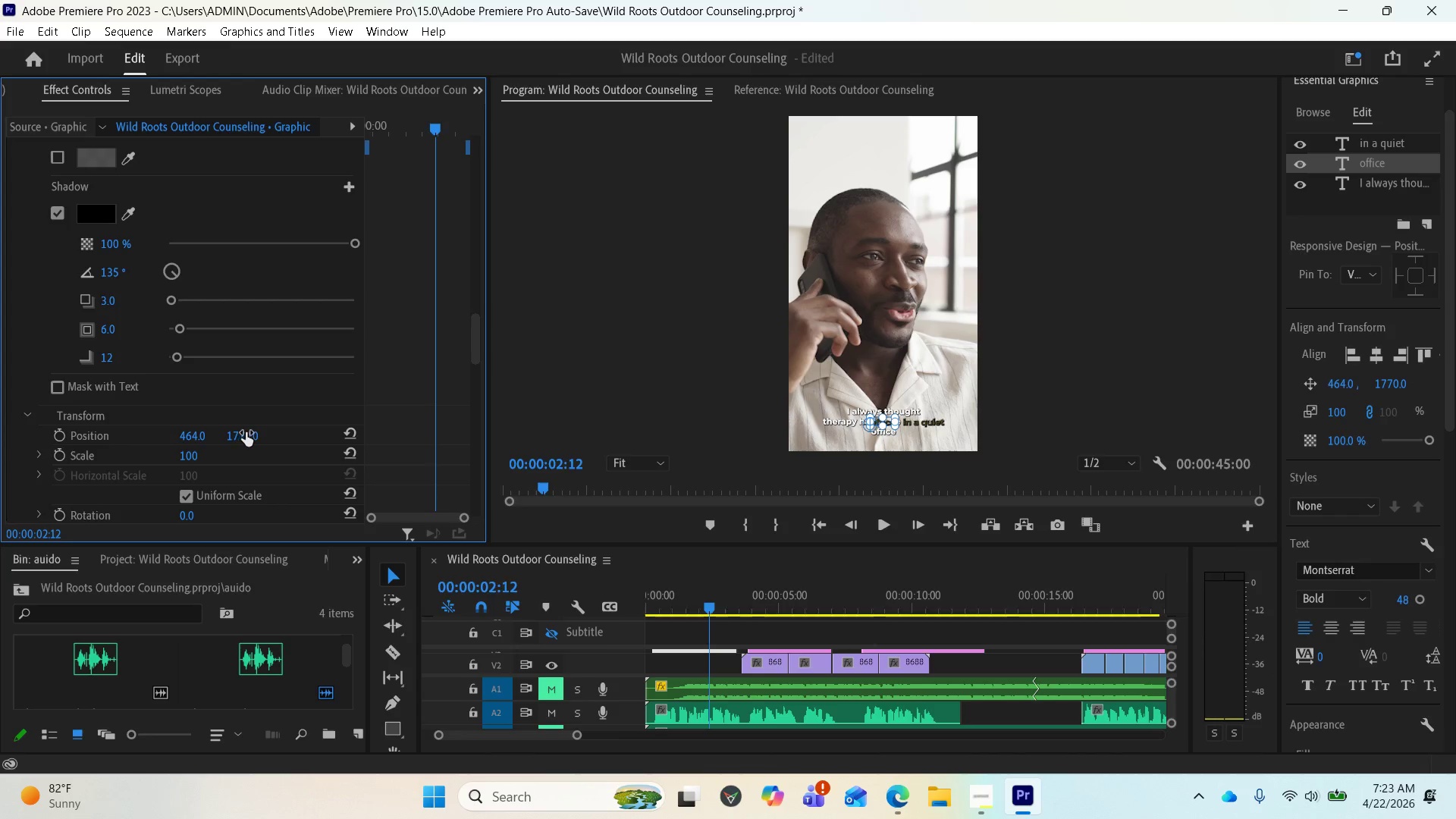 
left_click_drag(start_coordinate=[239, 433], to_coordinate=[296, 443])
 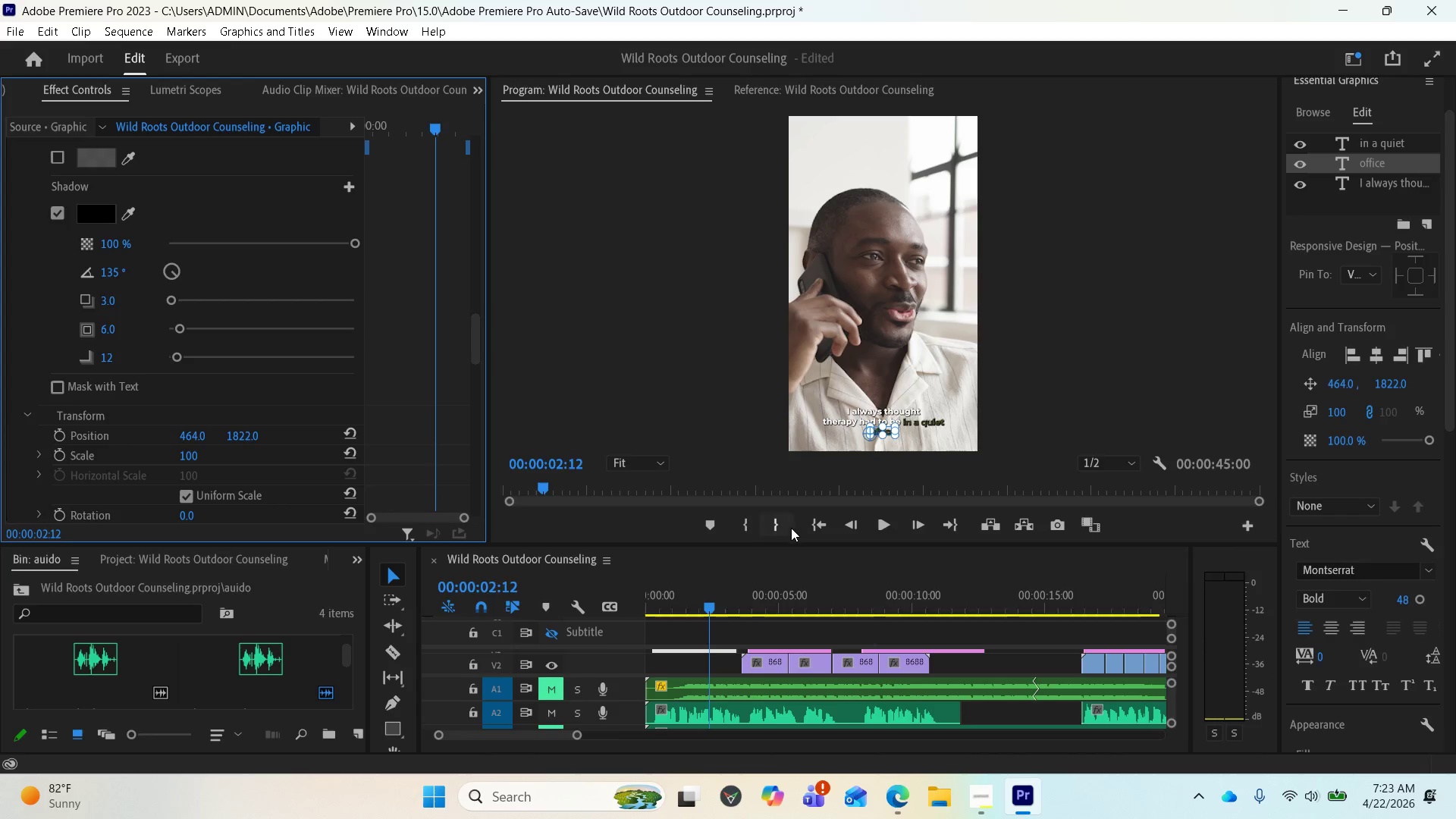 
wait(5.66)
 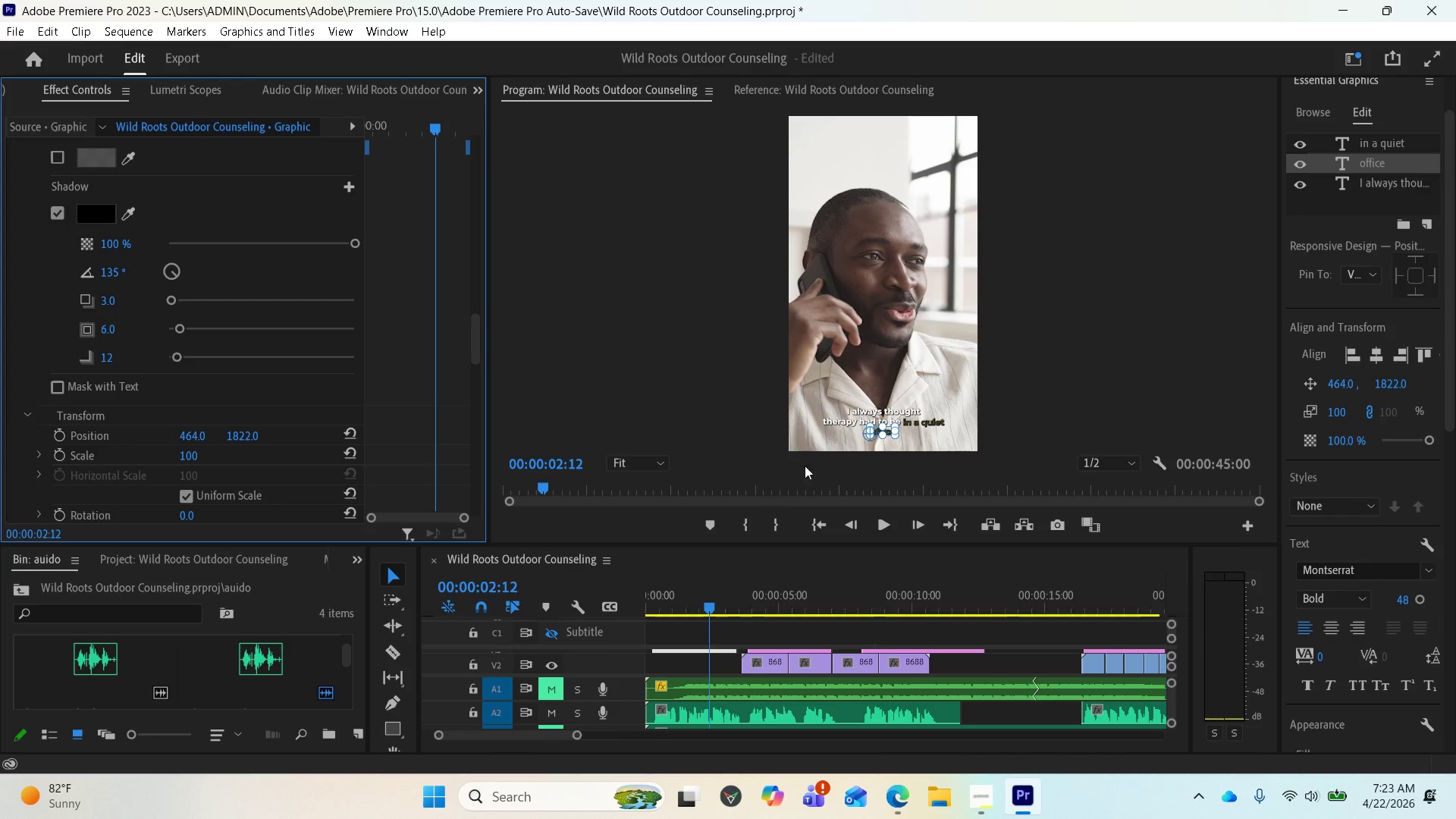 
left_click_drag(start_coordinate=[797, 546], to_coordinate=[794, 592])
 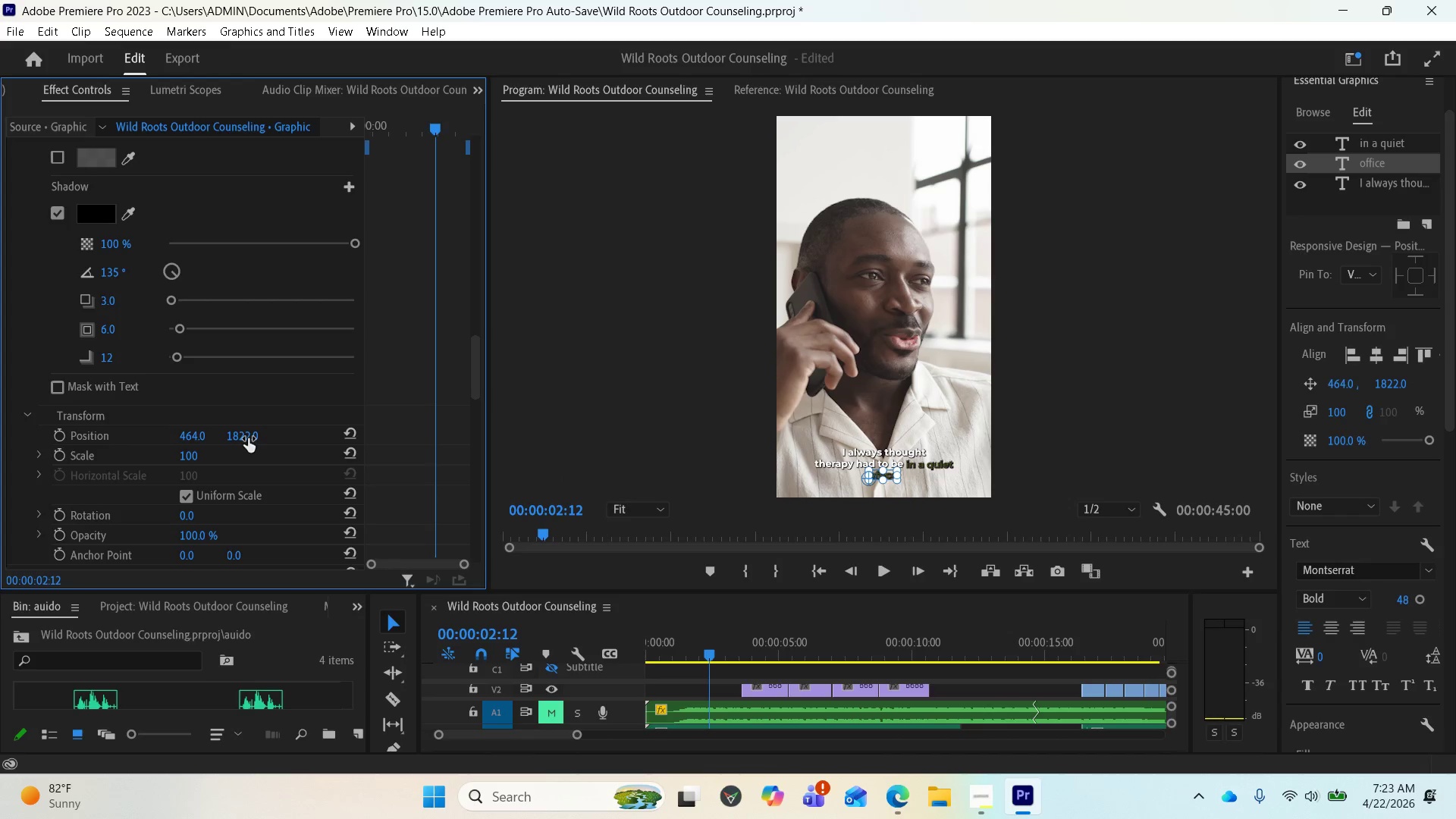 
wait(14.25)
 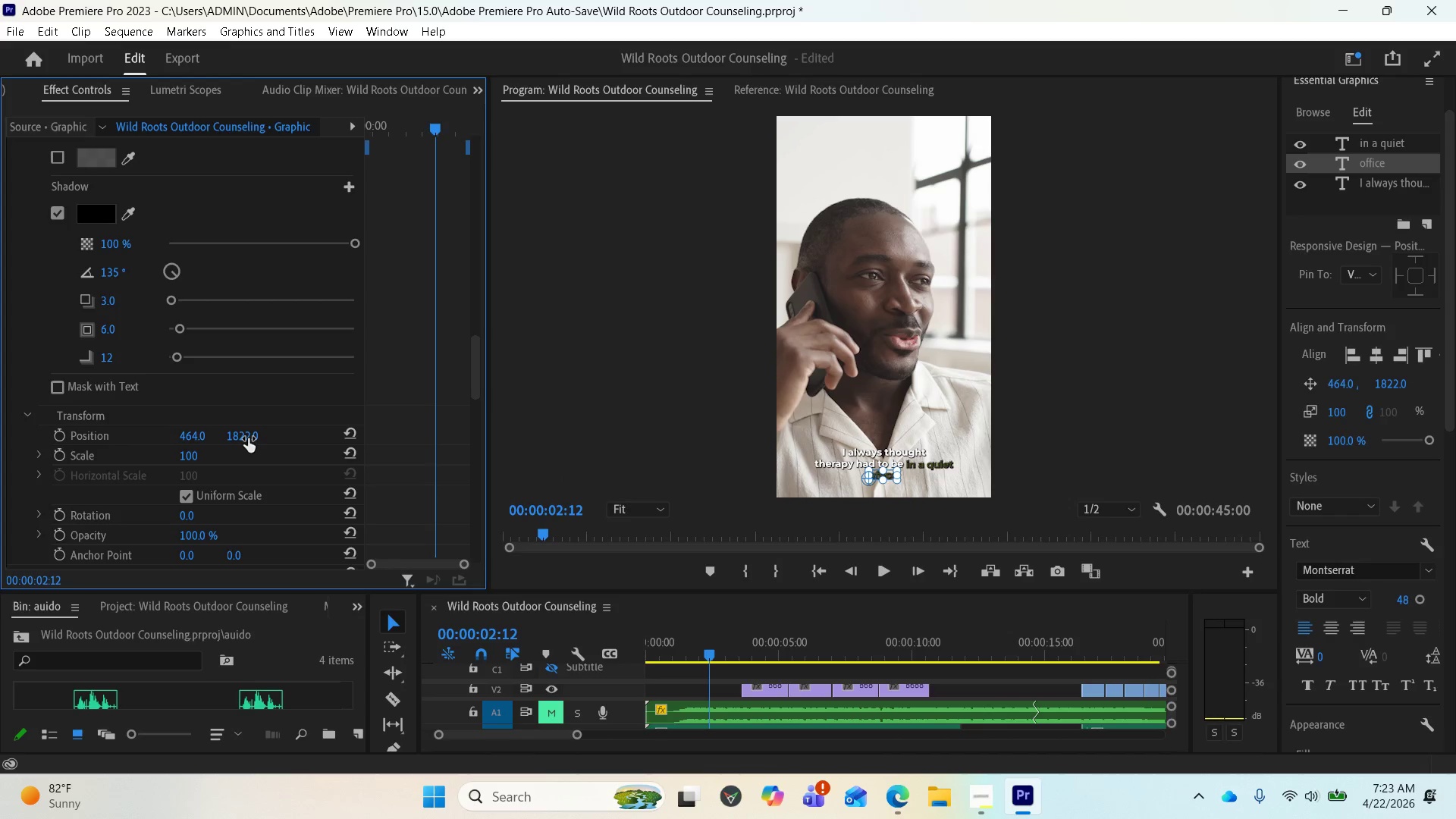 
left_click_drag(start_coordinate=[193, 438], to_coordinate=[216, 444])
 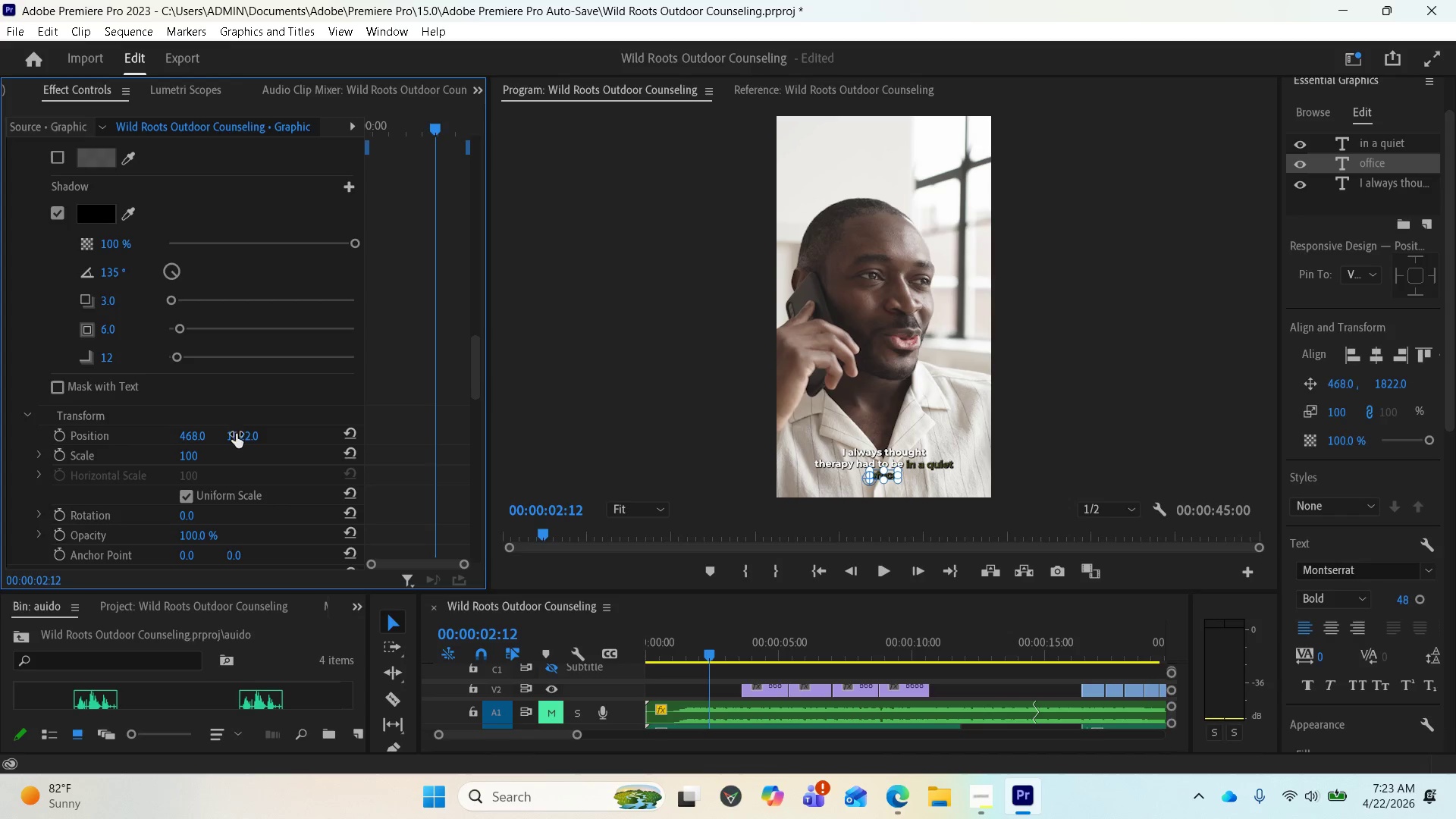 
left_click_drag(start_coordinate=[237, 435], to_coordinate=[246, 427])
 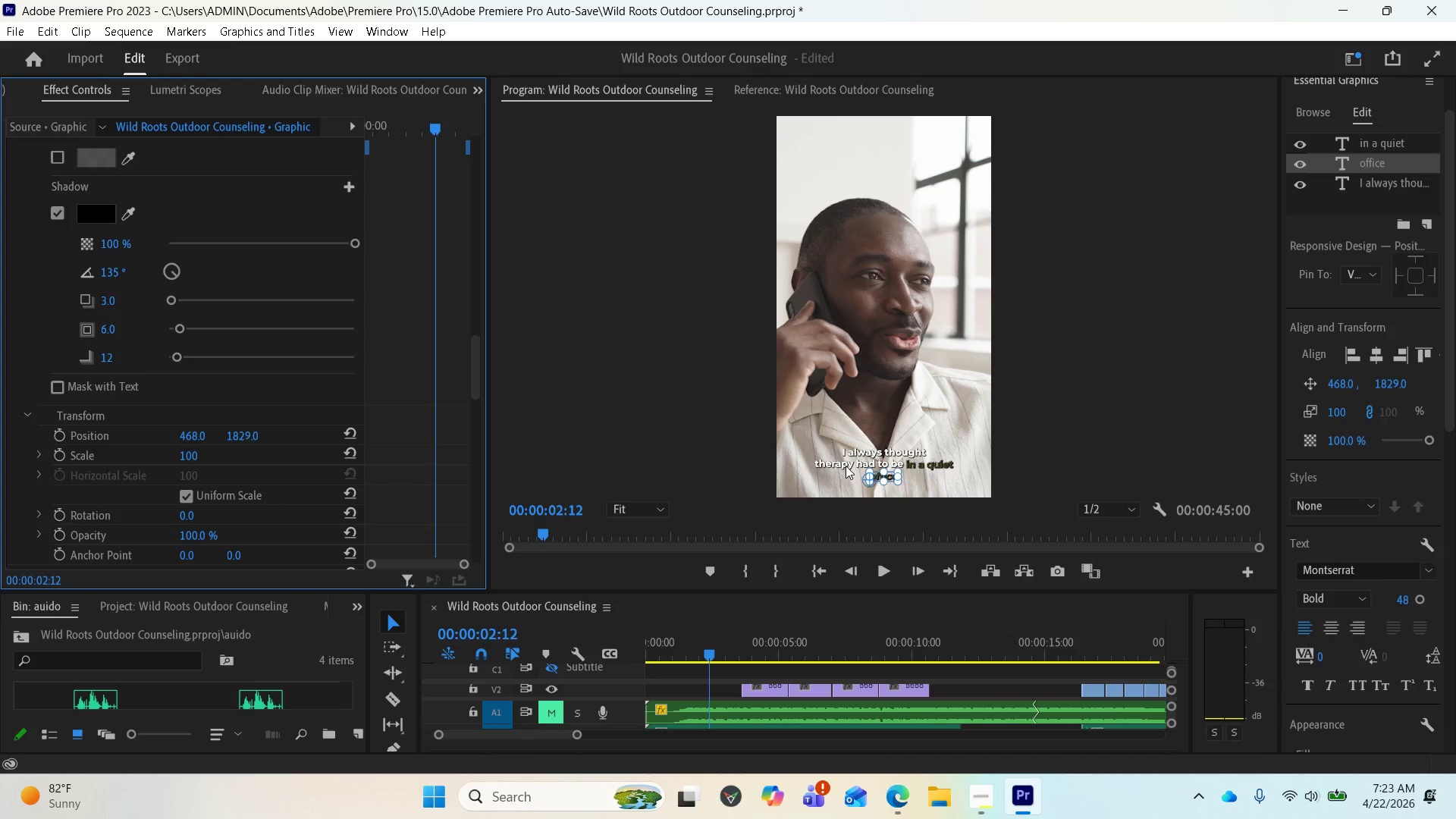 
wait(14.45)
 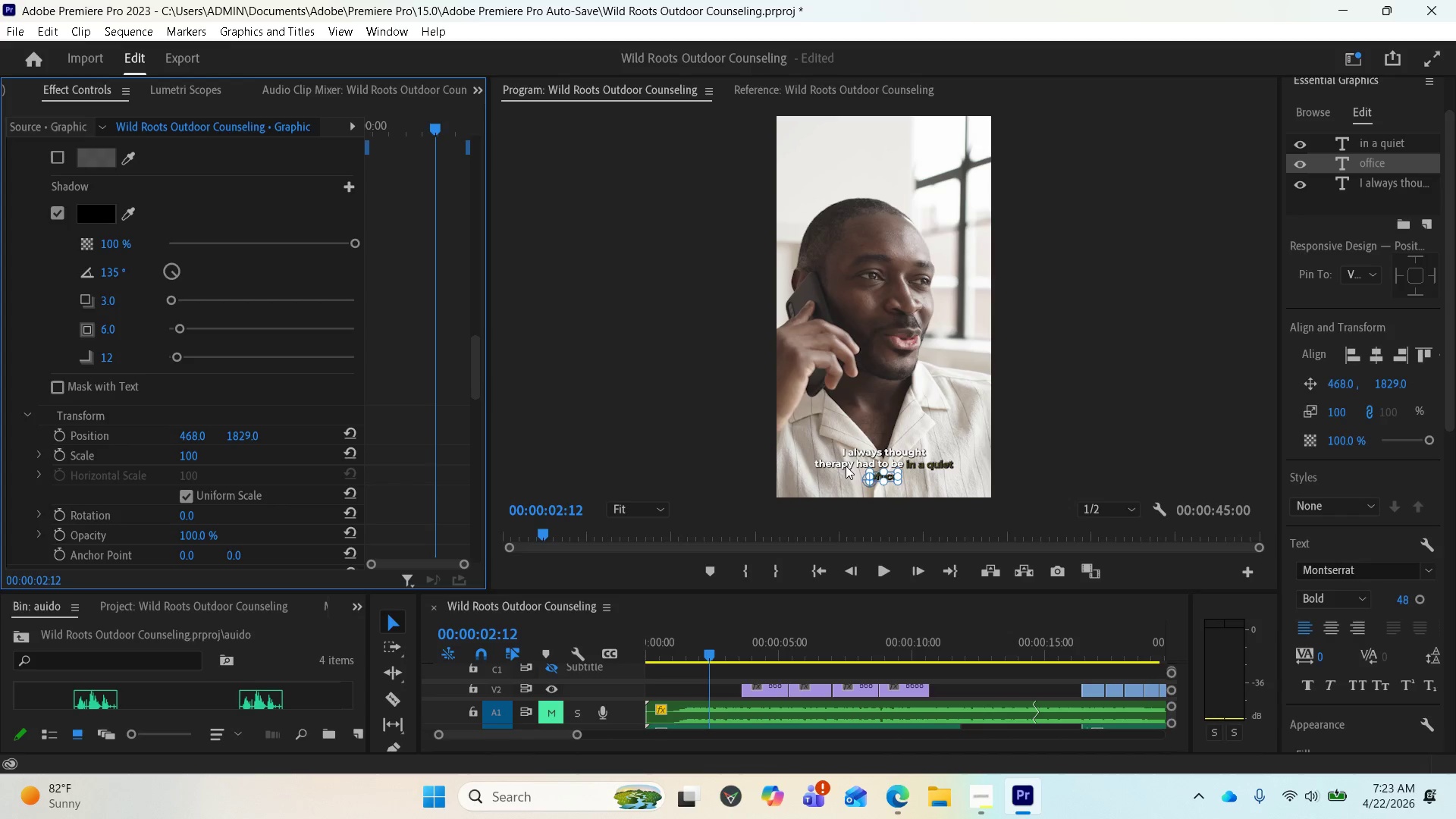 
left_click_drag(start_coordinate=[1050, 592], to_coordinate=[1050, 544])
 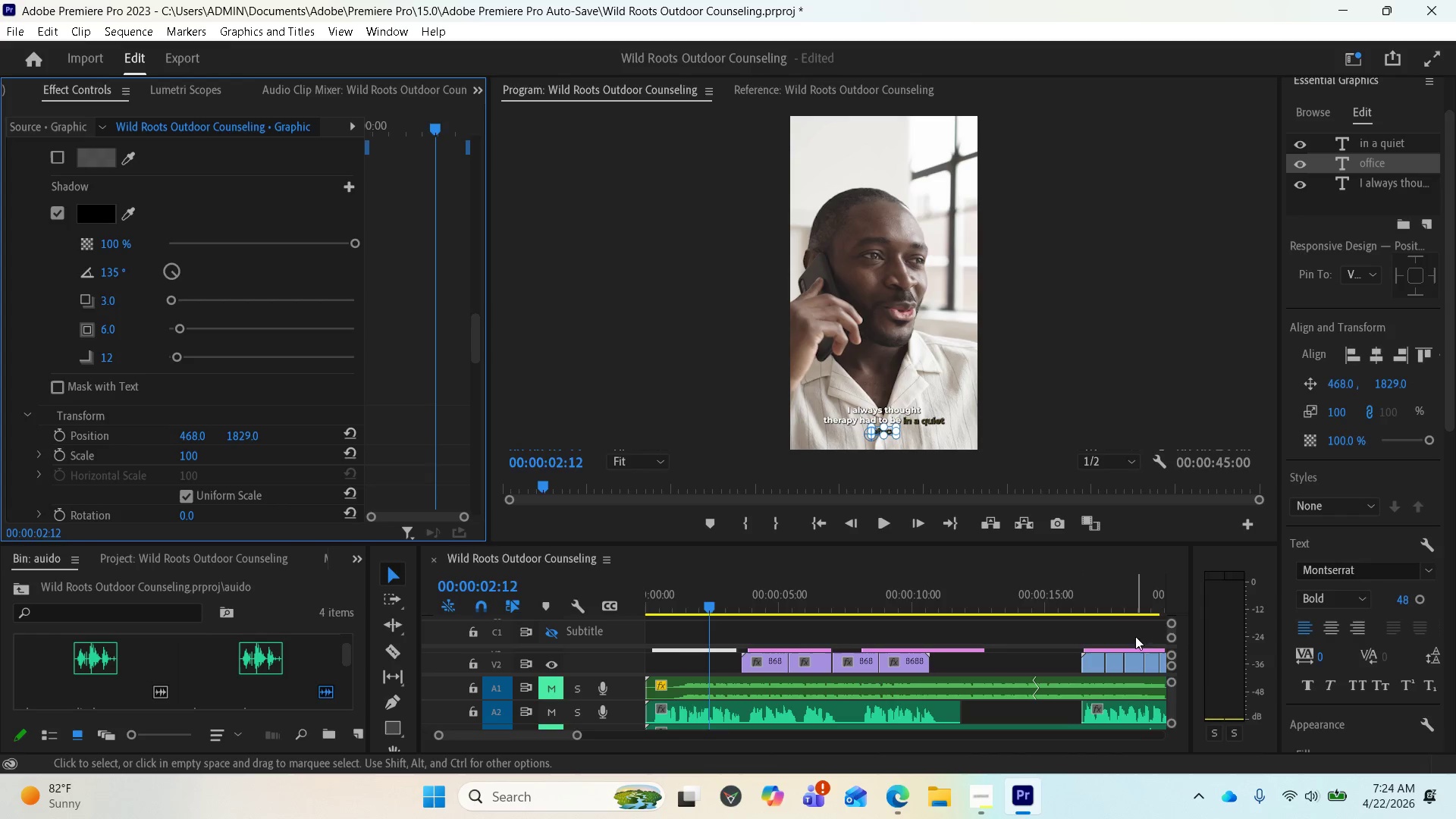 
wait(5.92)
 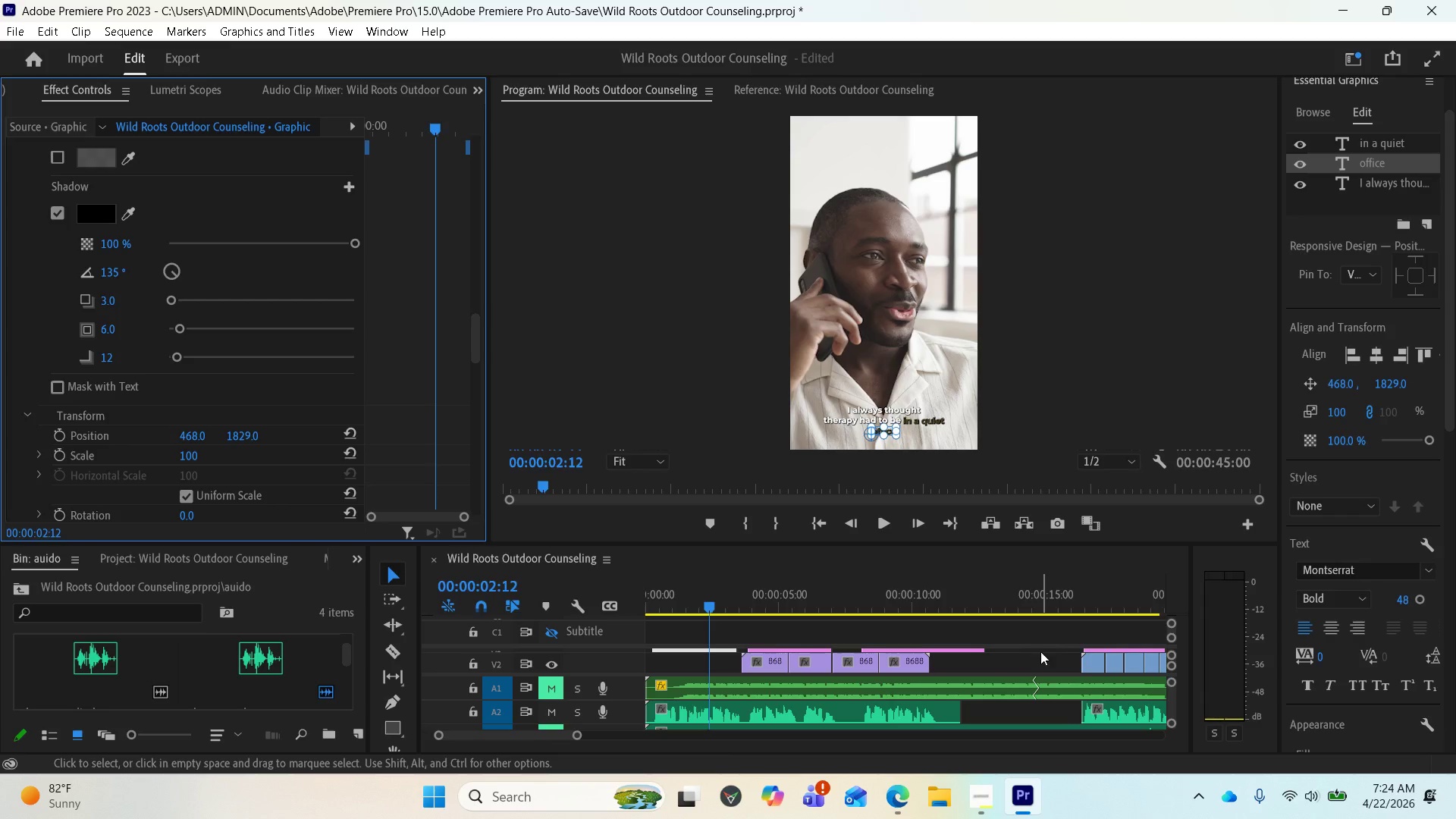 
left_click_drag(start_coordinate=[968, 544], to_coordinate=[968, 488])
 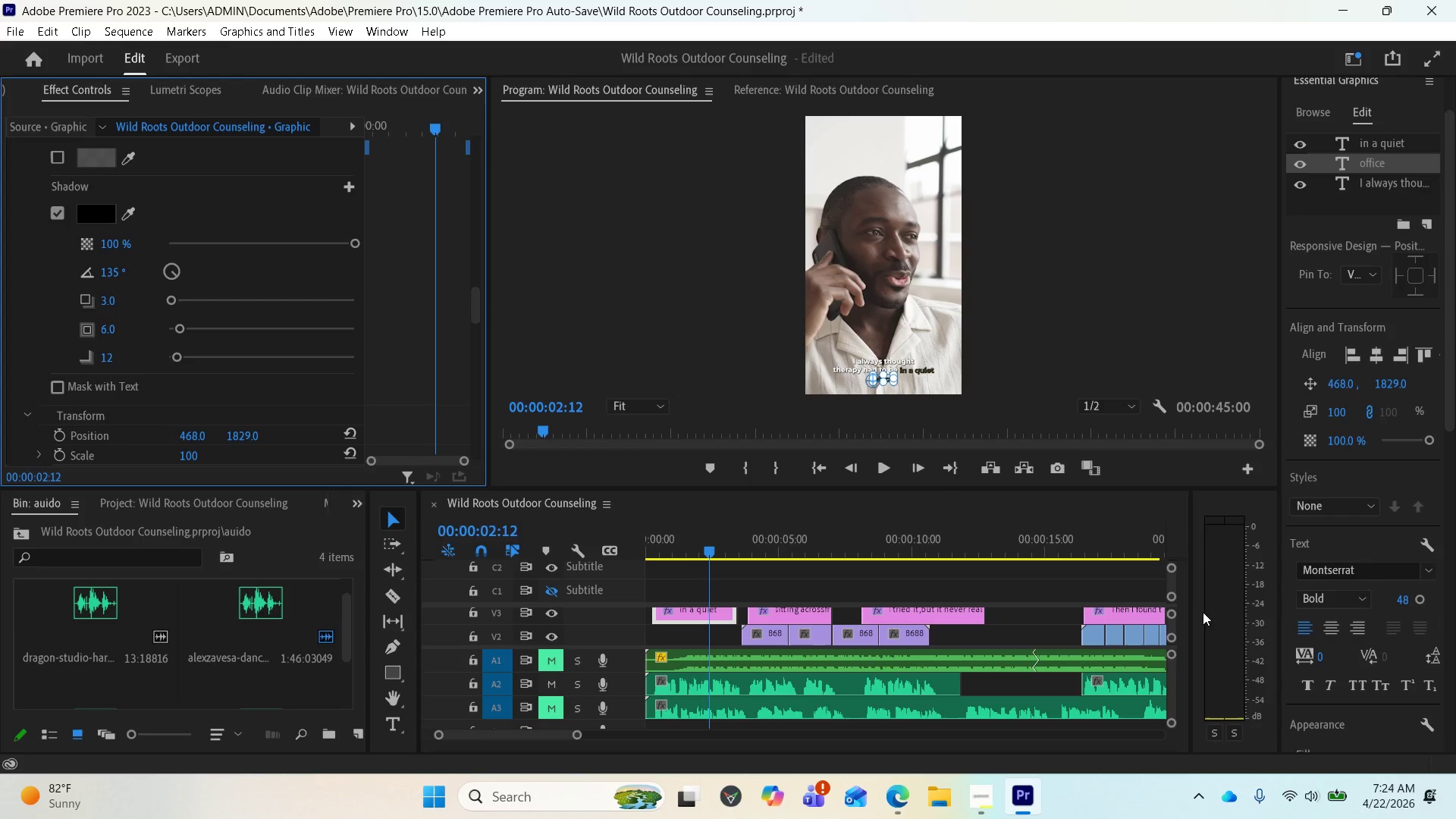 
wait(27.78)
 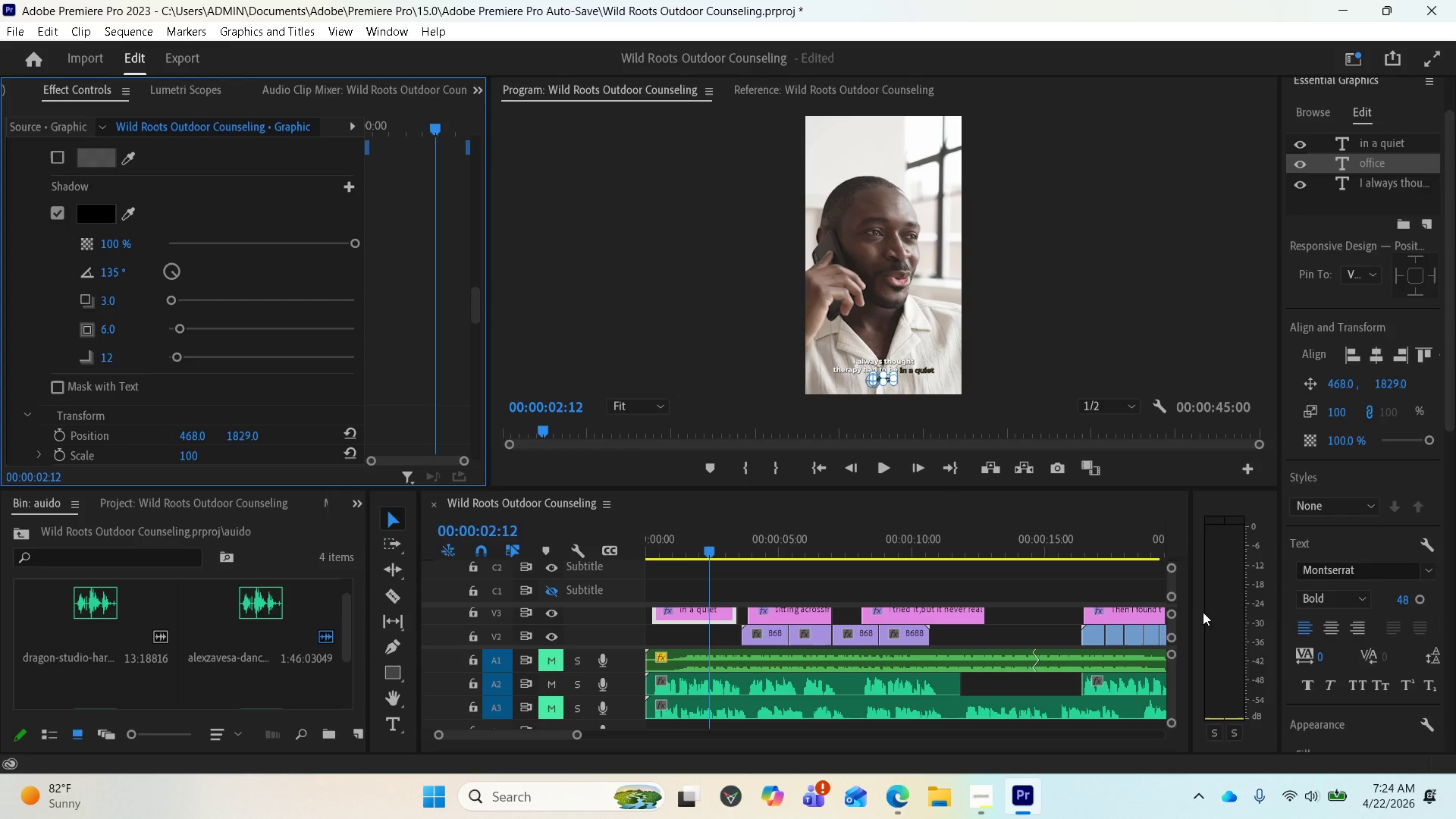 
left_click([973, 800])